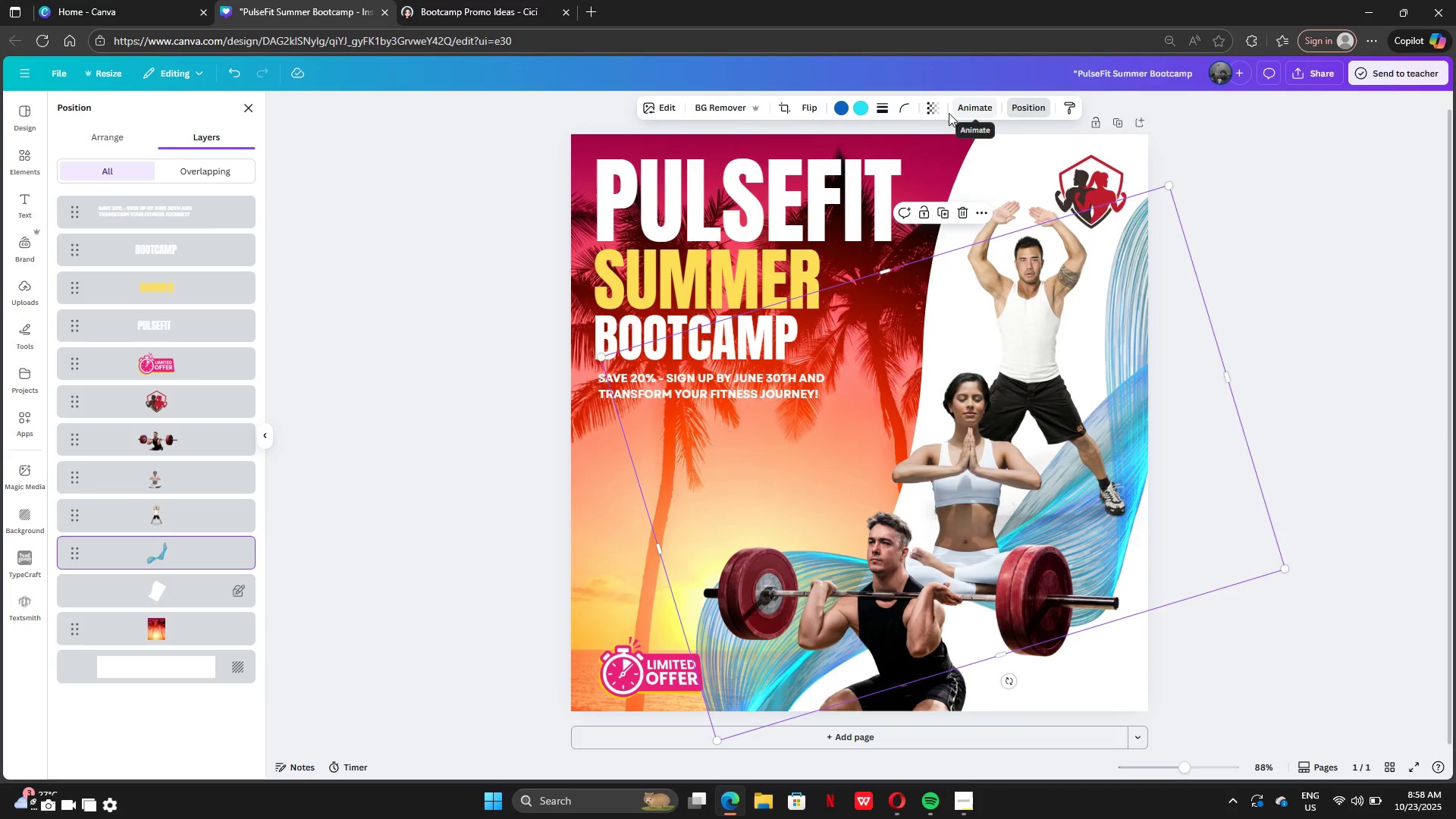 
left_click([932, 108])
 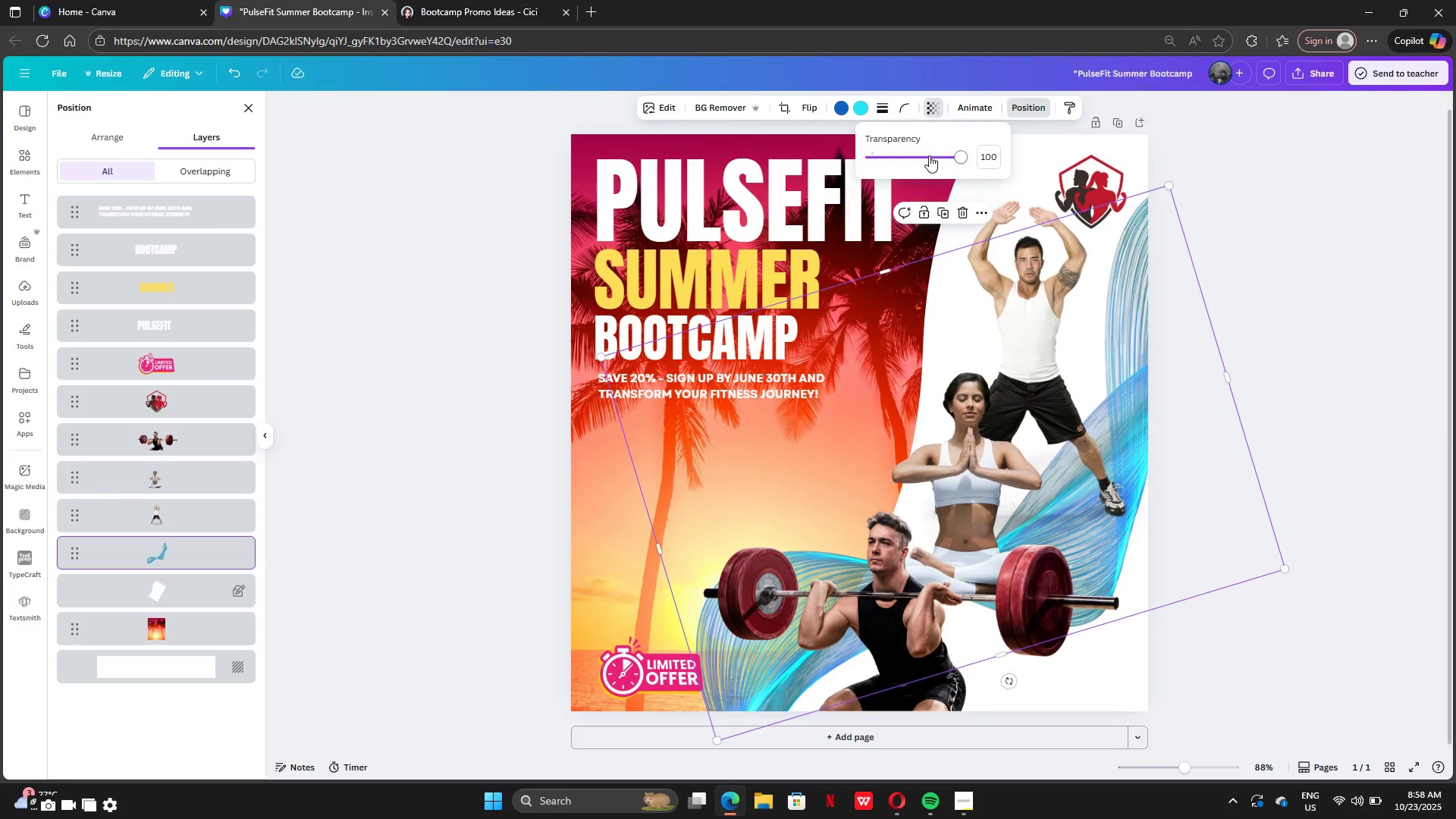 
left_click_drag(start_coordinate=[929, 155], to_coordinate=[921, 165])
 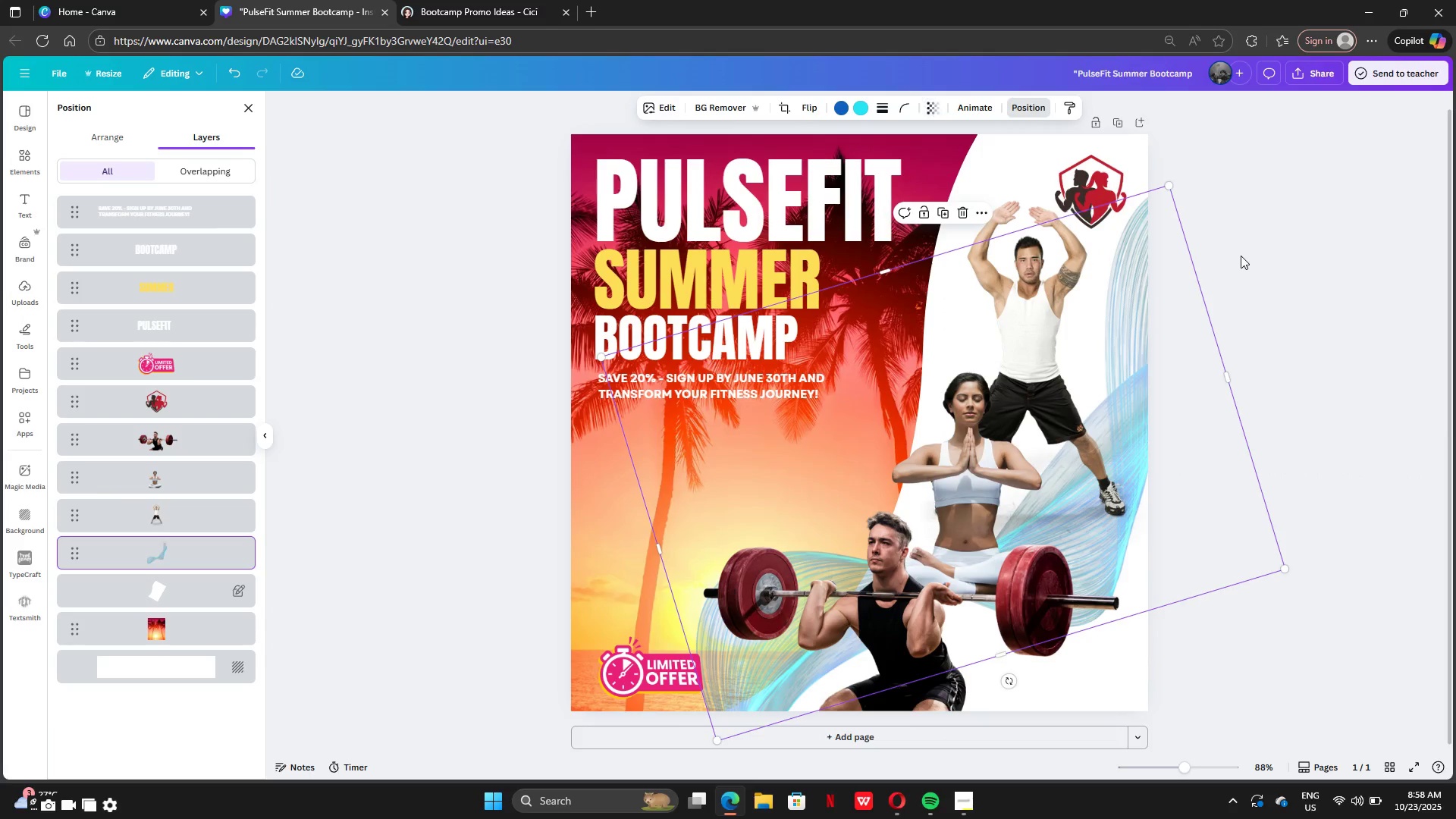 
double_click([1241, 256])
 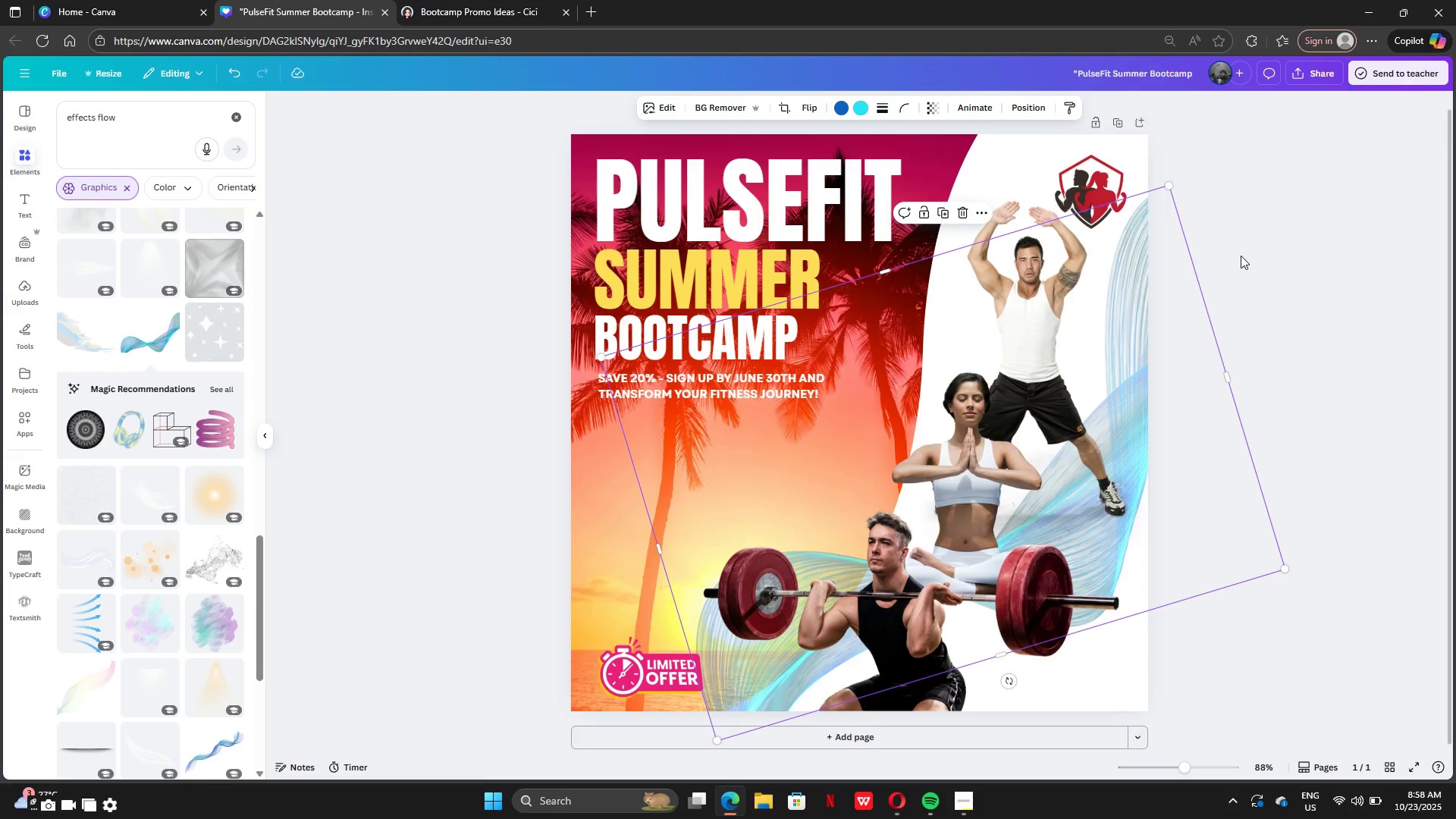 
left_click([1241, 256])
 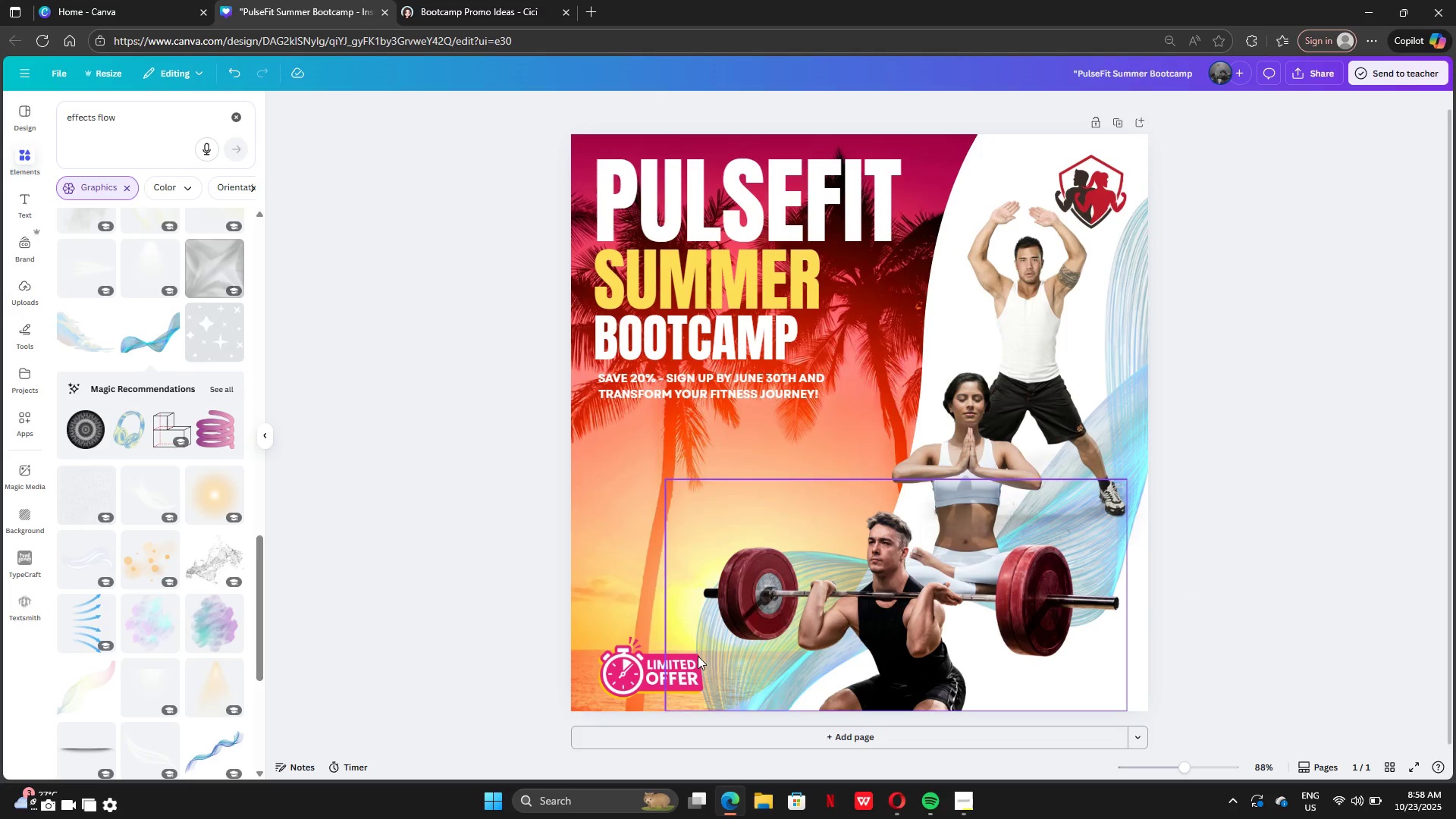 
left_click([682, 662])
 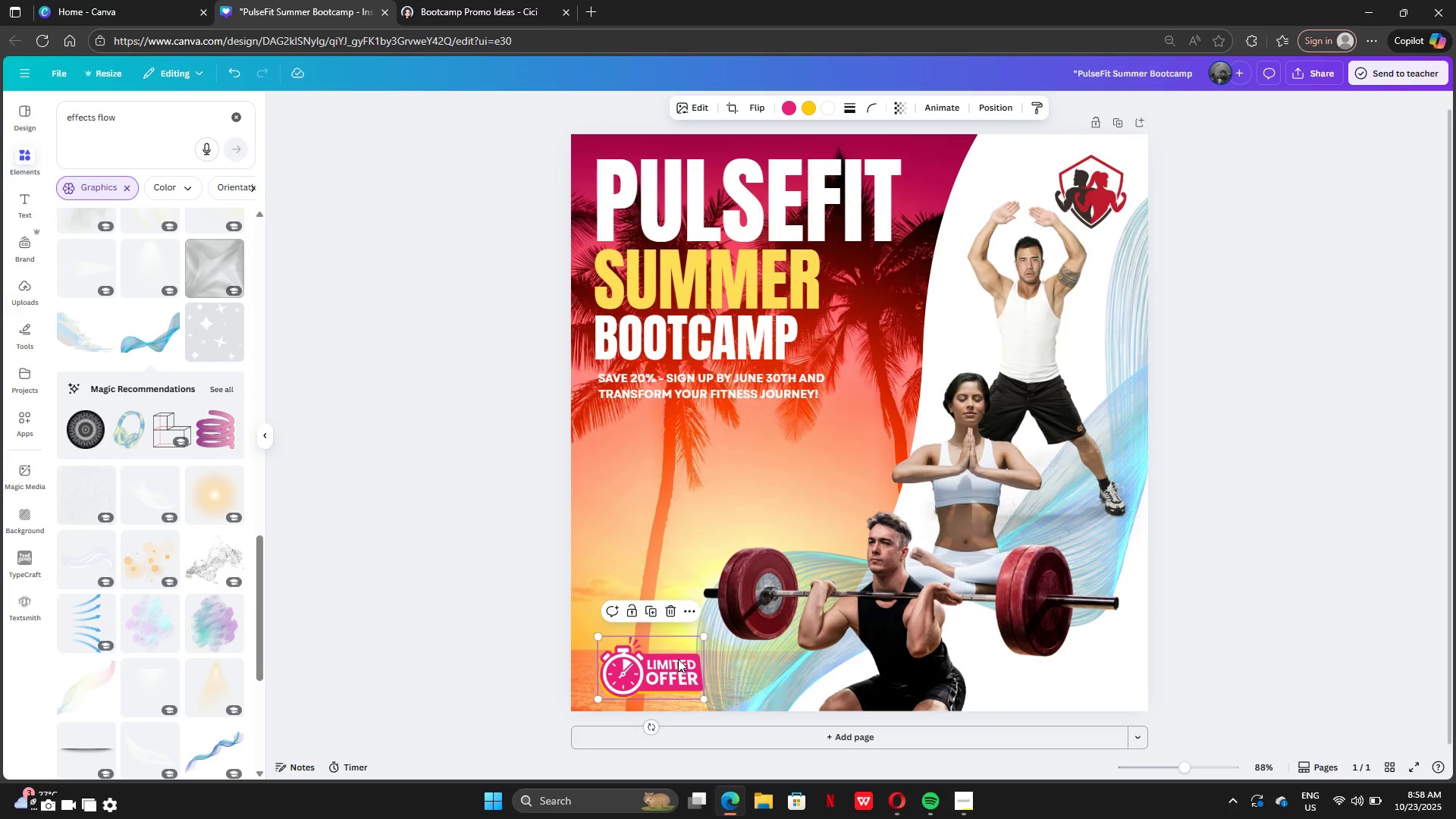 
left_click_drag(start_coordinate=[677, 660], to_coordinate=[658, 664])
 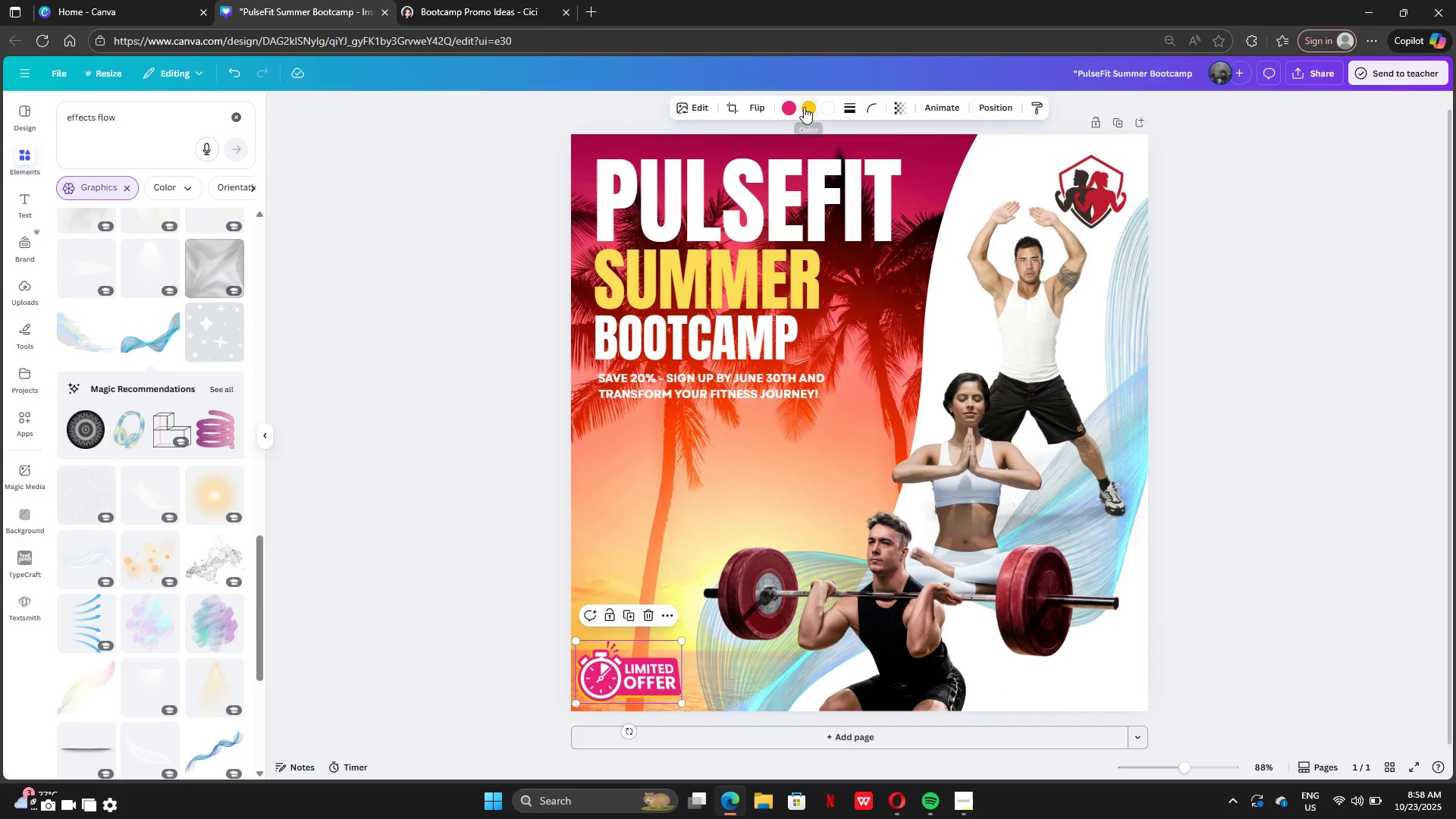 
left_click([808, 107])
 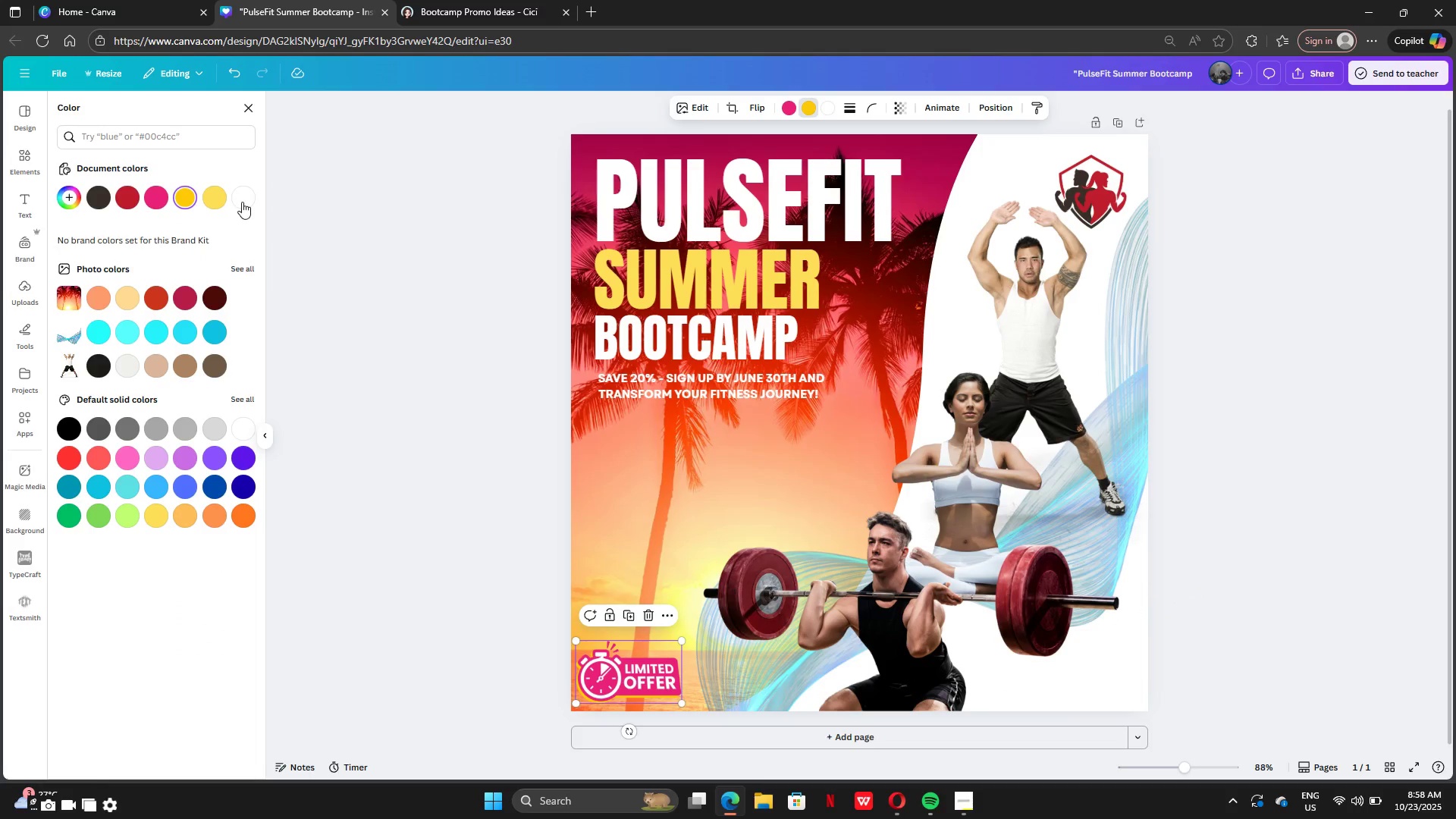 
left_click([243, 202])
 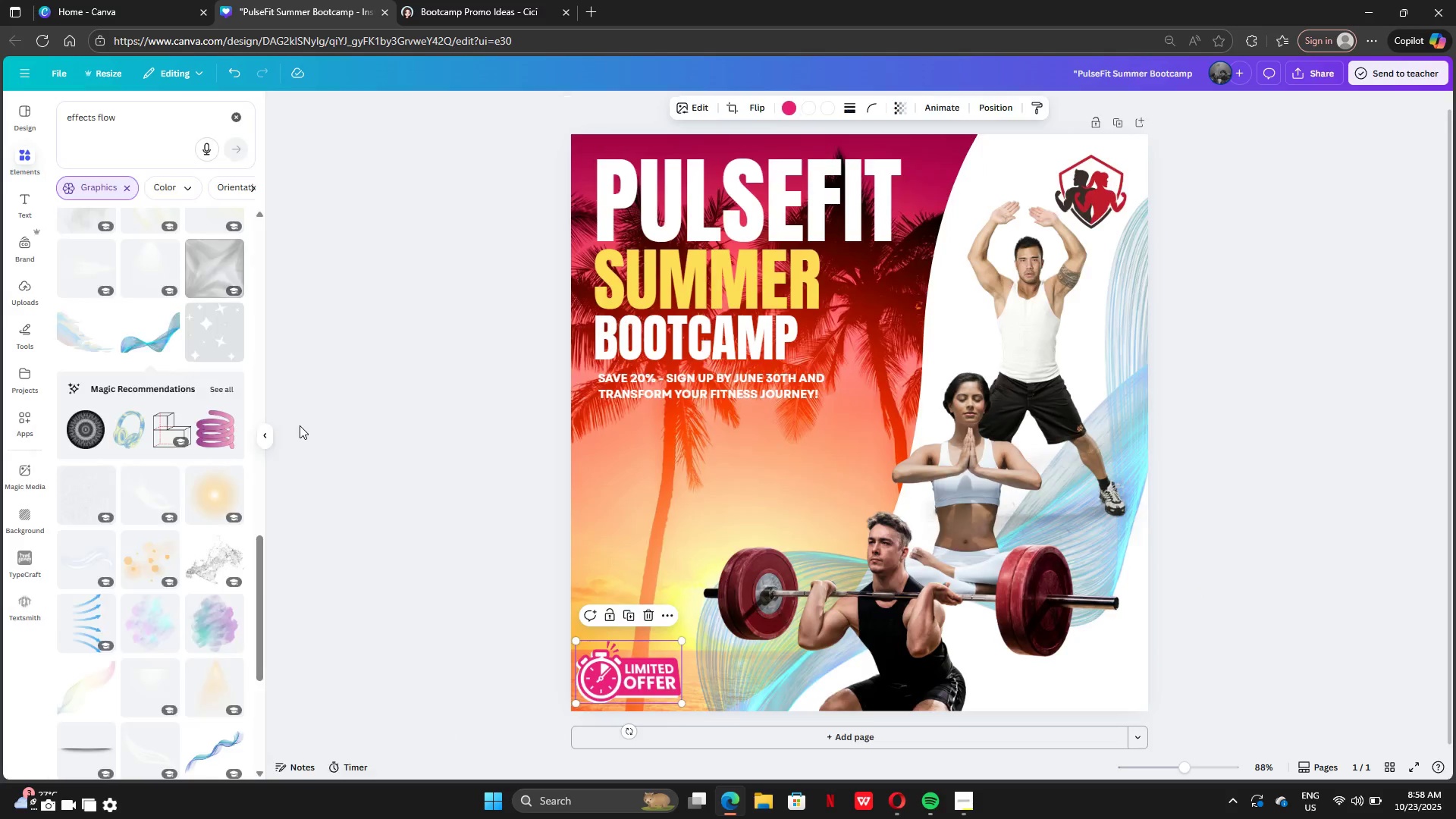 
double_click([300, 425])
 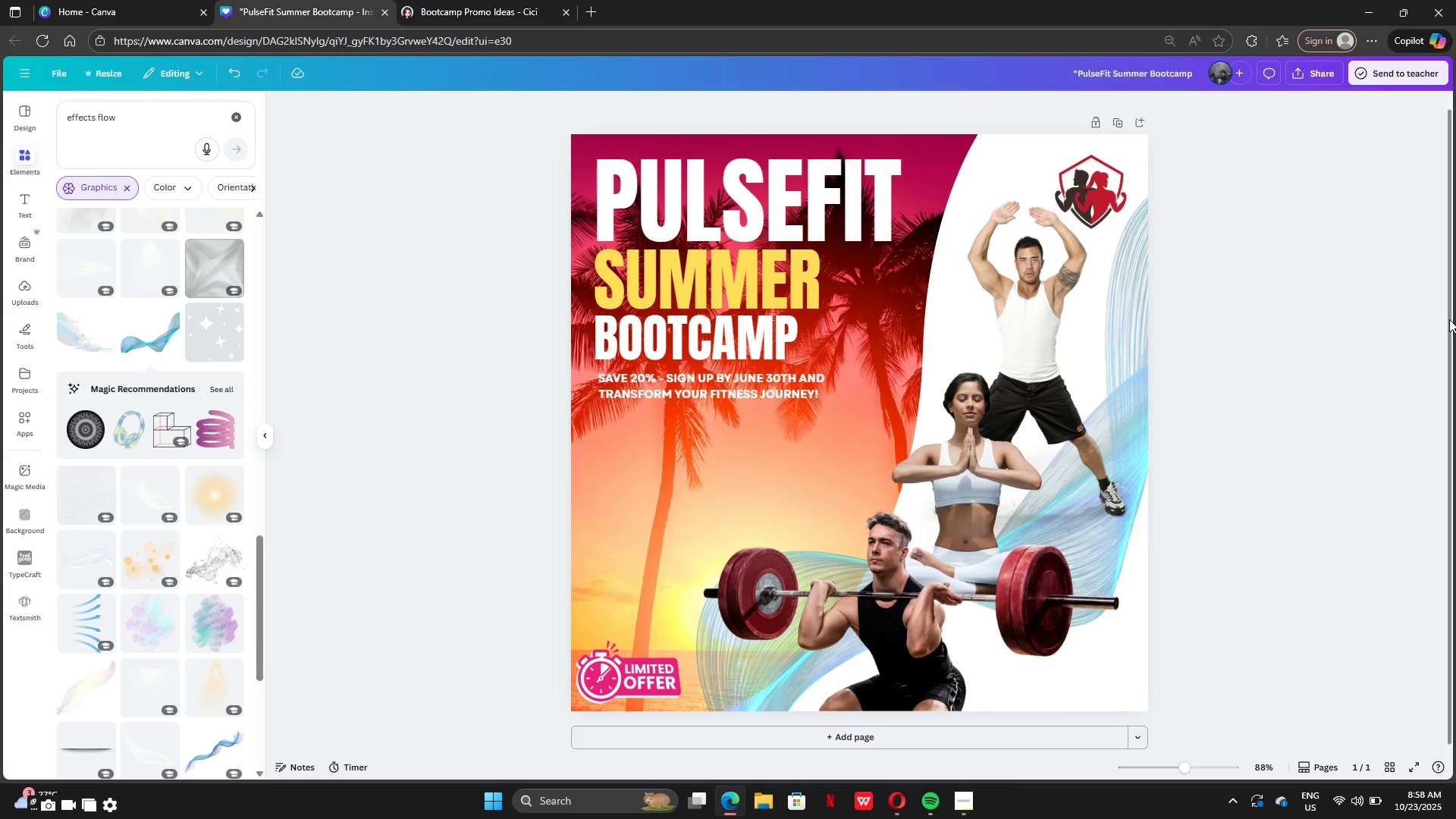 
wait(6.62)
 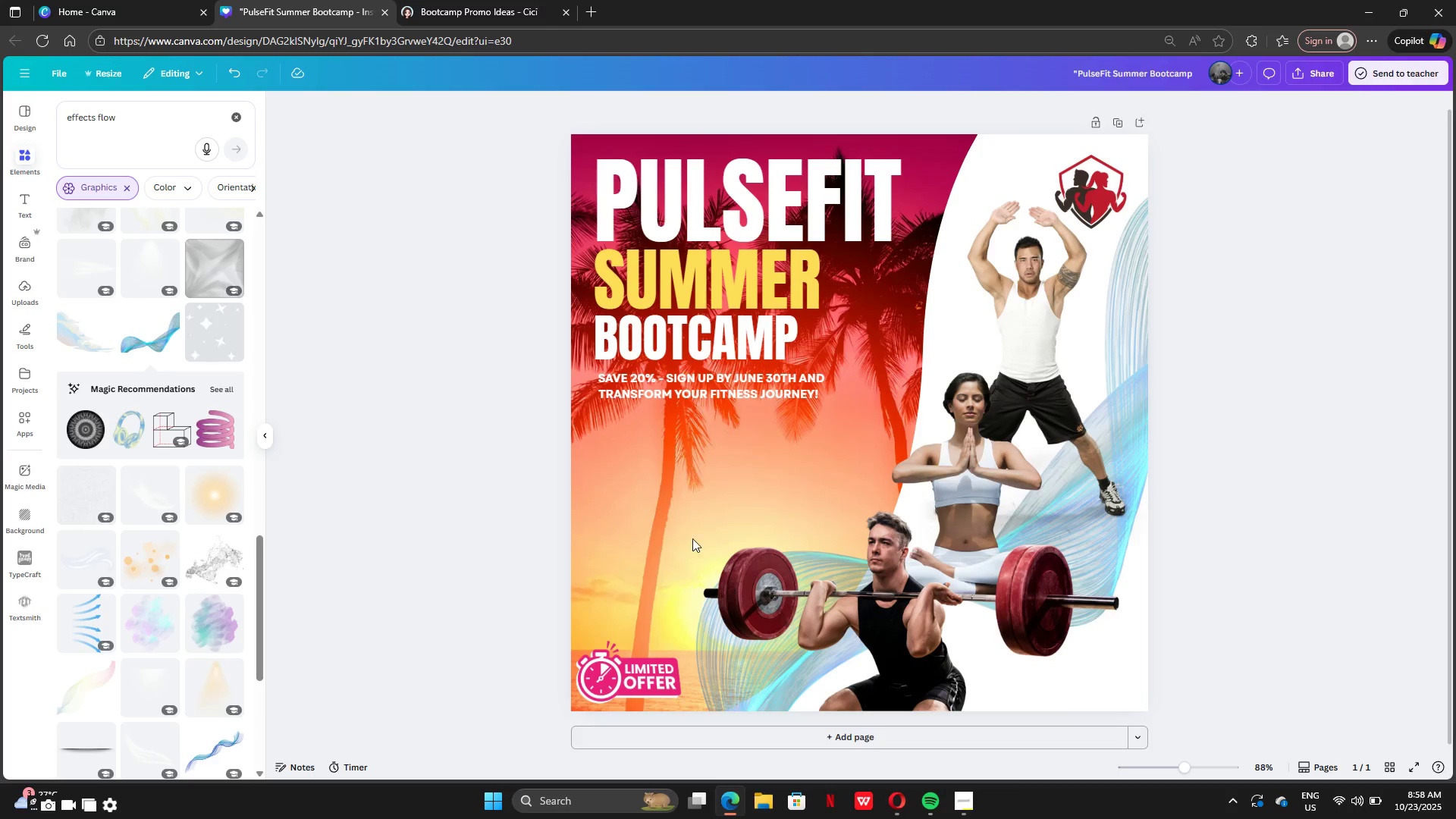 
left_click([1130, 337])
 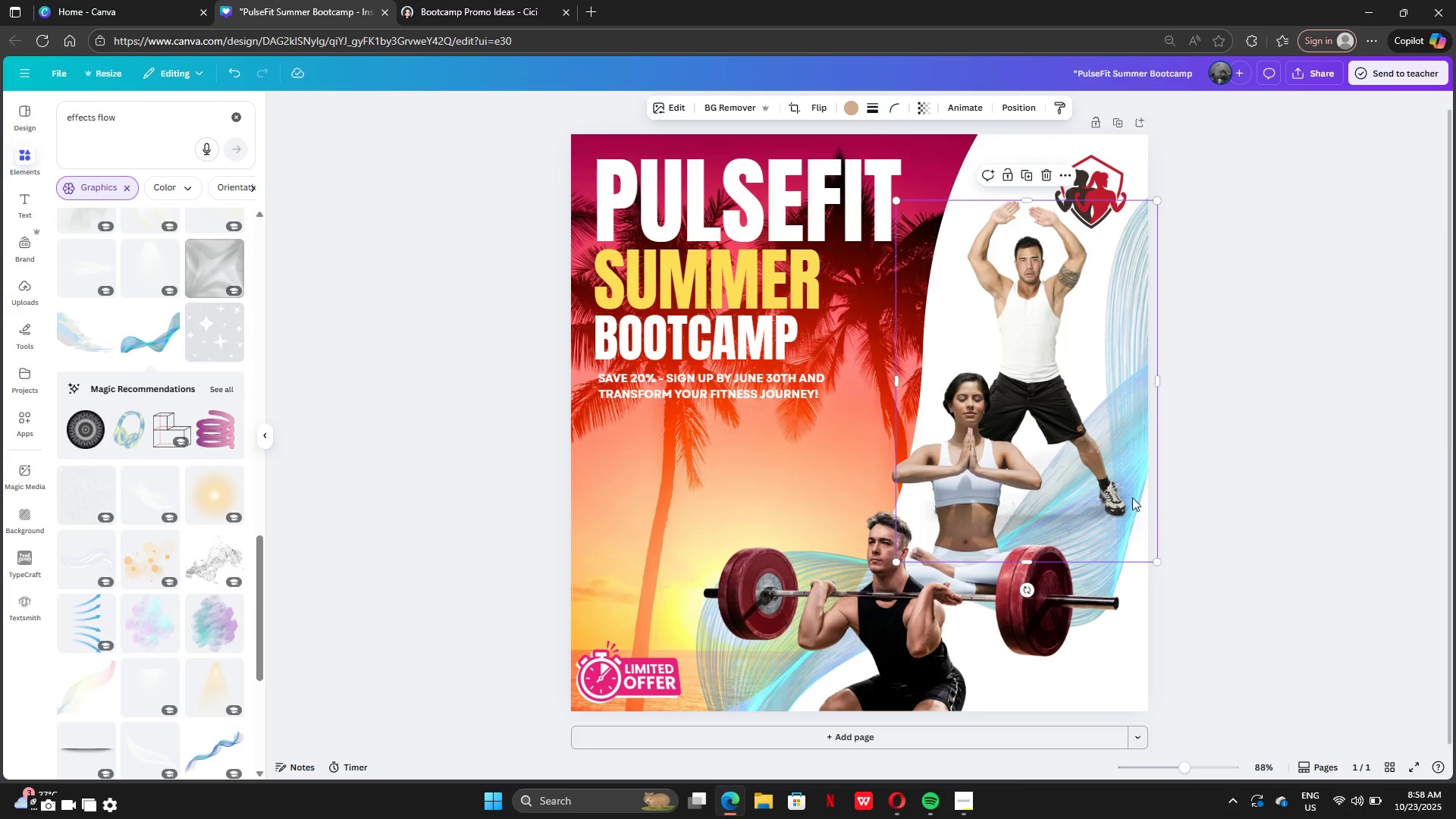 
left_click([1018, 104])
 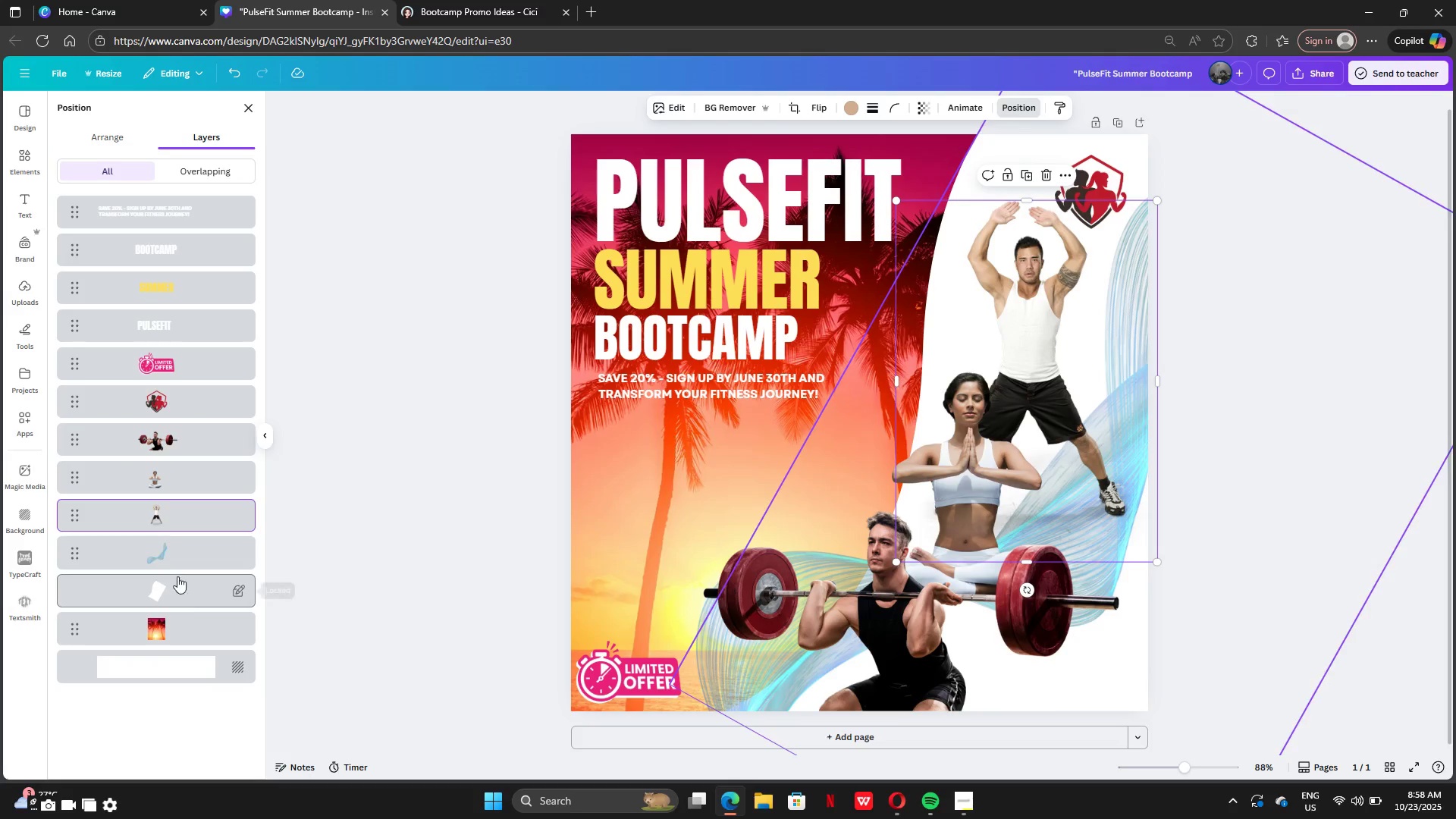 
left_click([168, 539])
 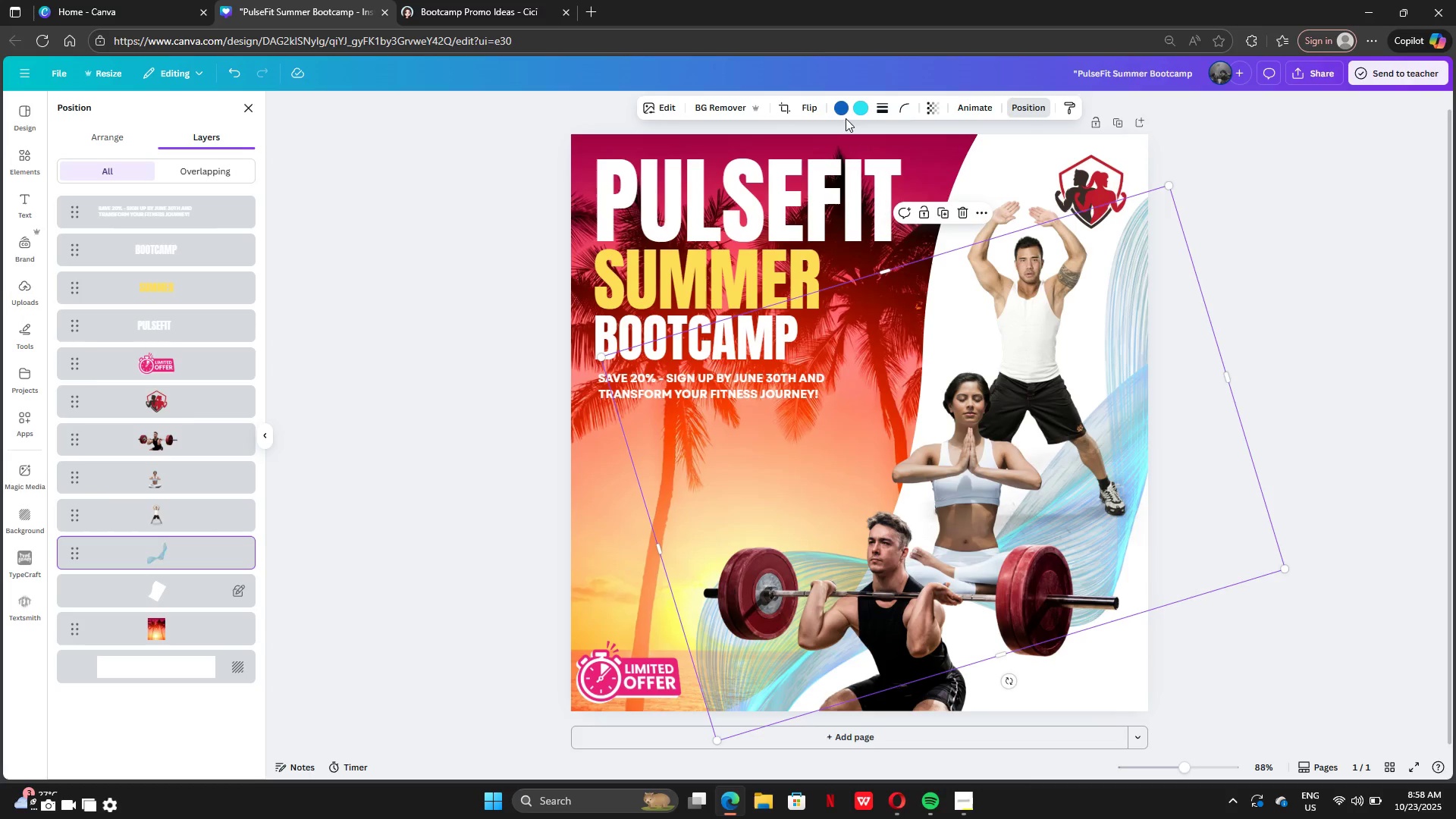 
left_click([837, 111])
 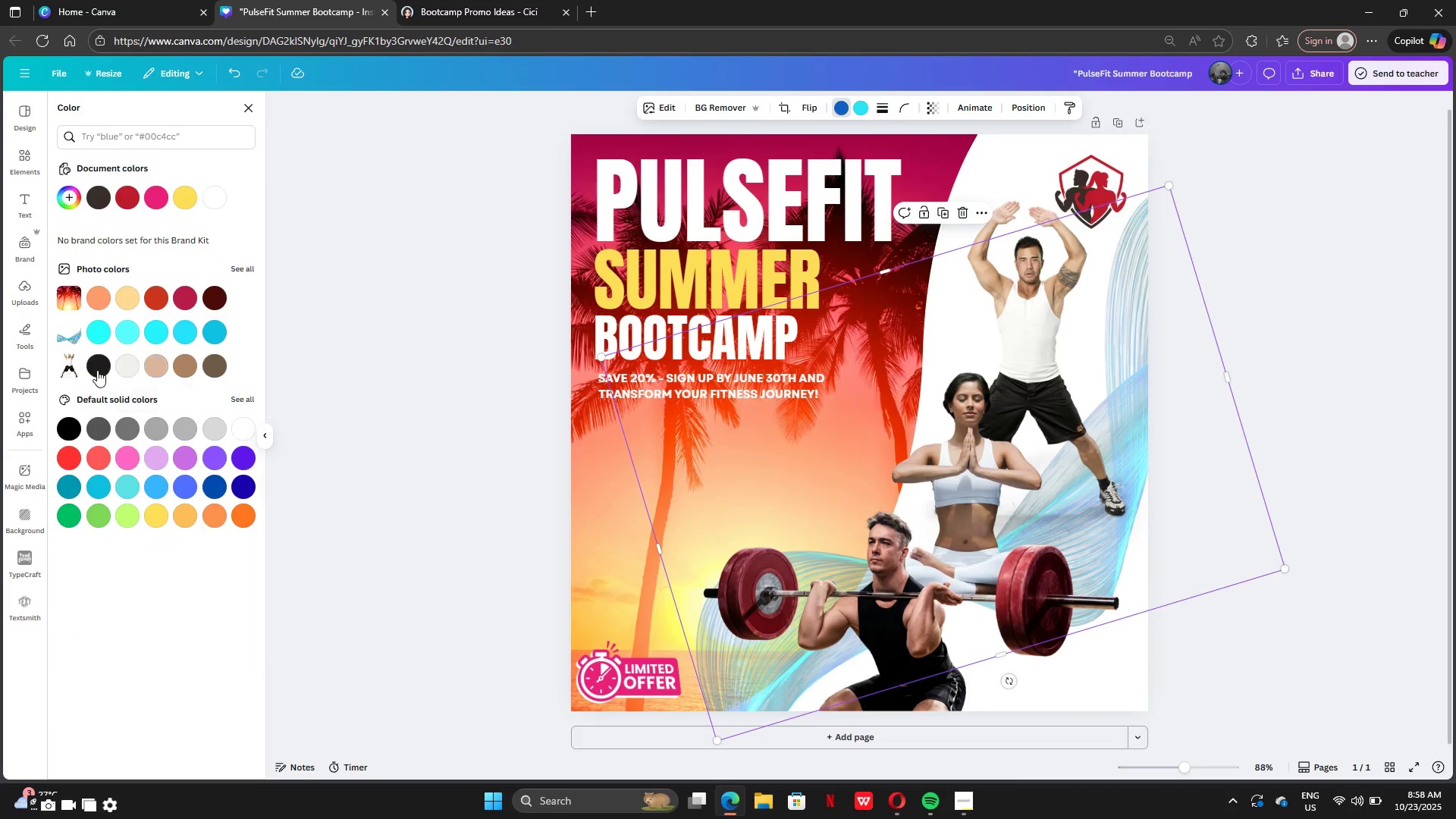 
left_click([97, 370])
 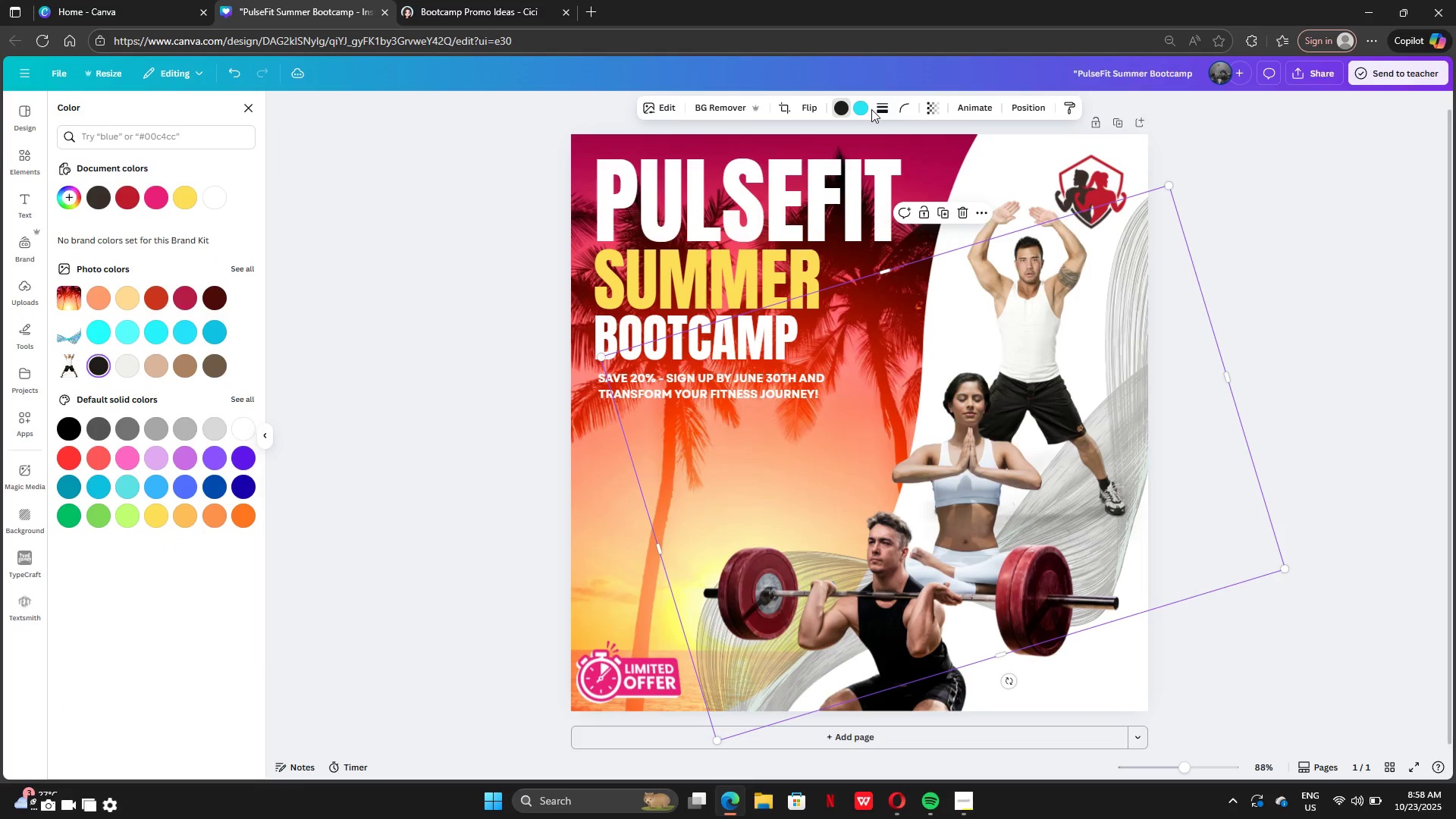 
left_click([872, 109])
 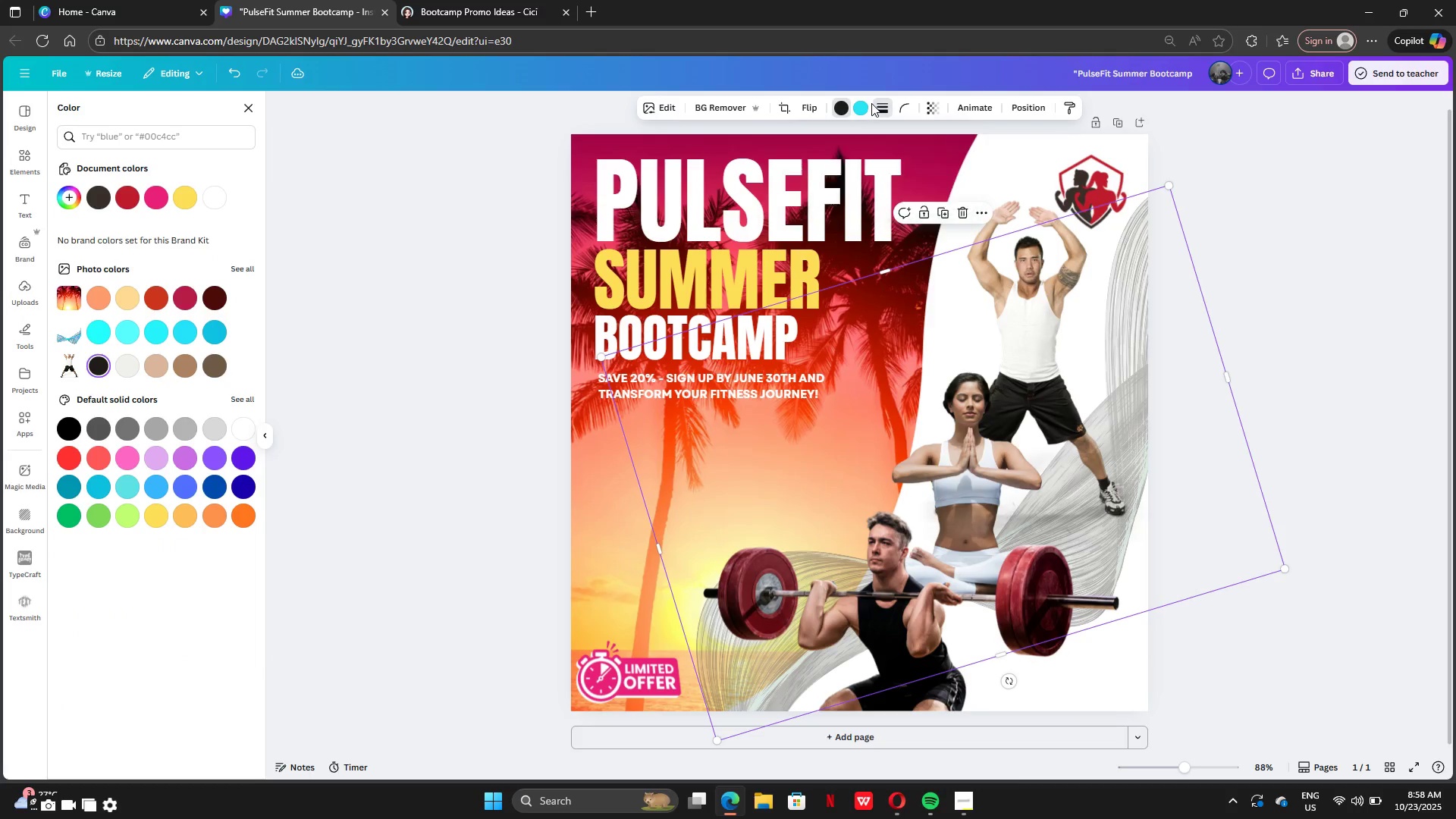 
double_click([866, 108])
 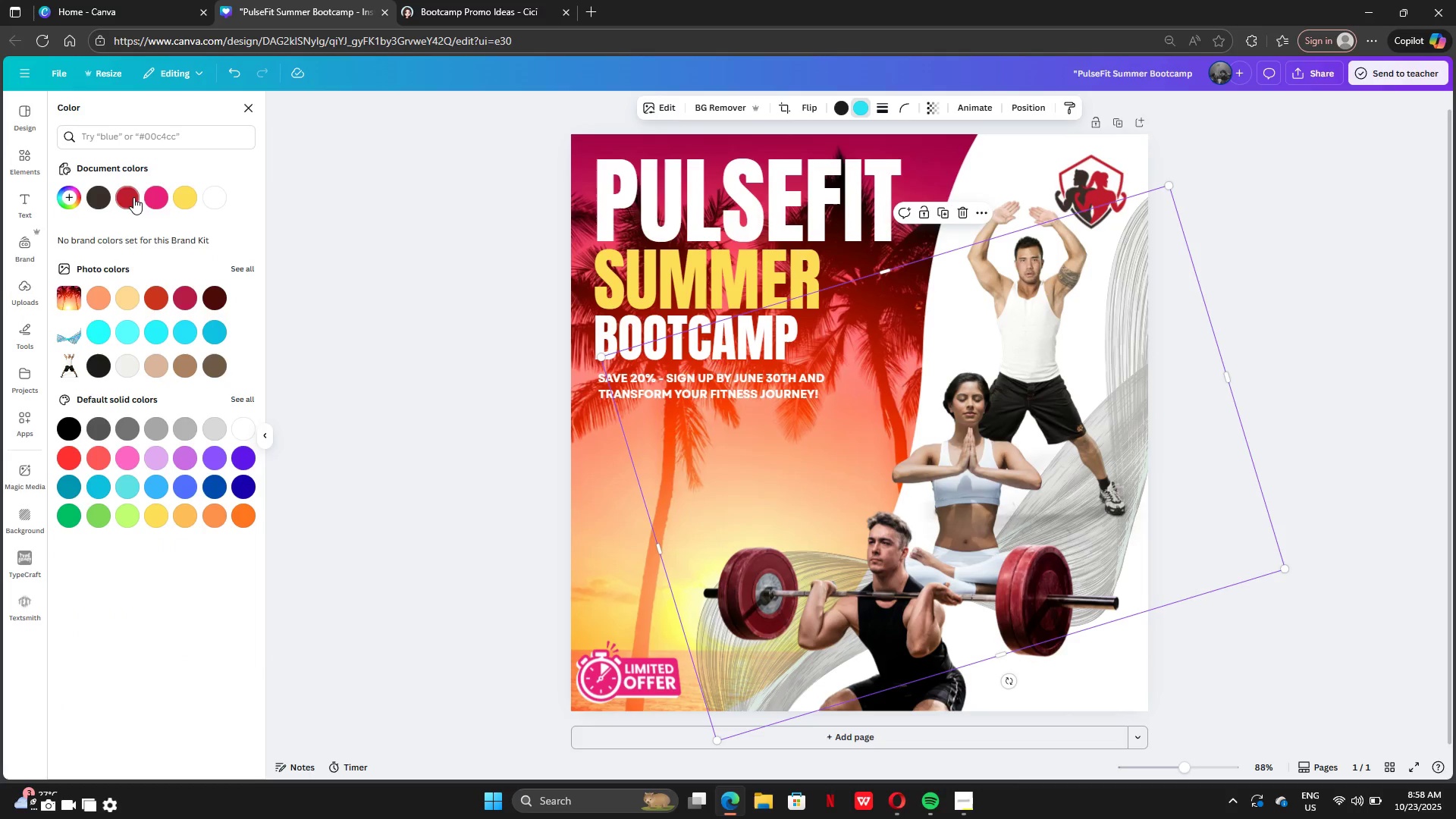 
left_click([131, 196])
 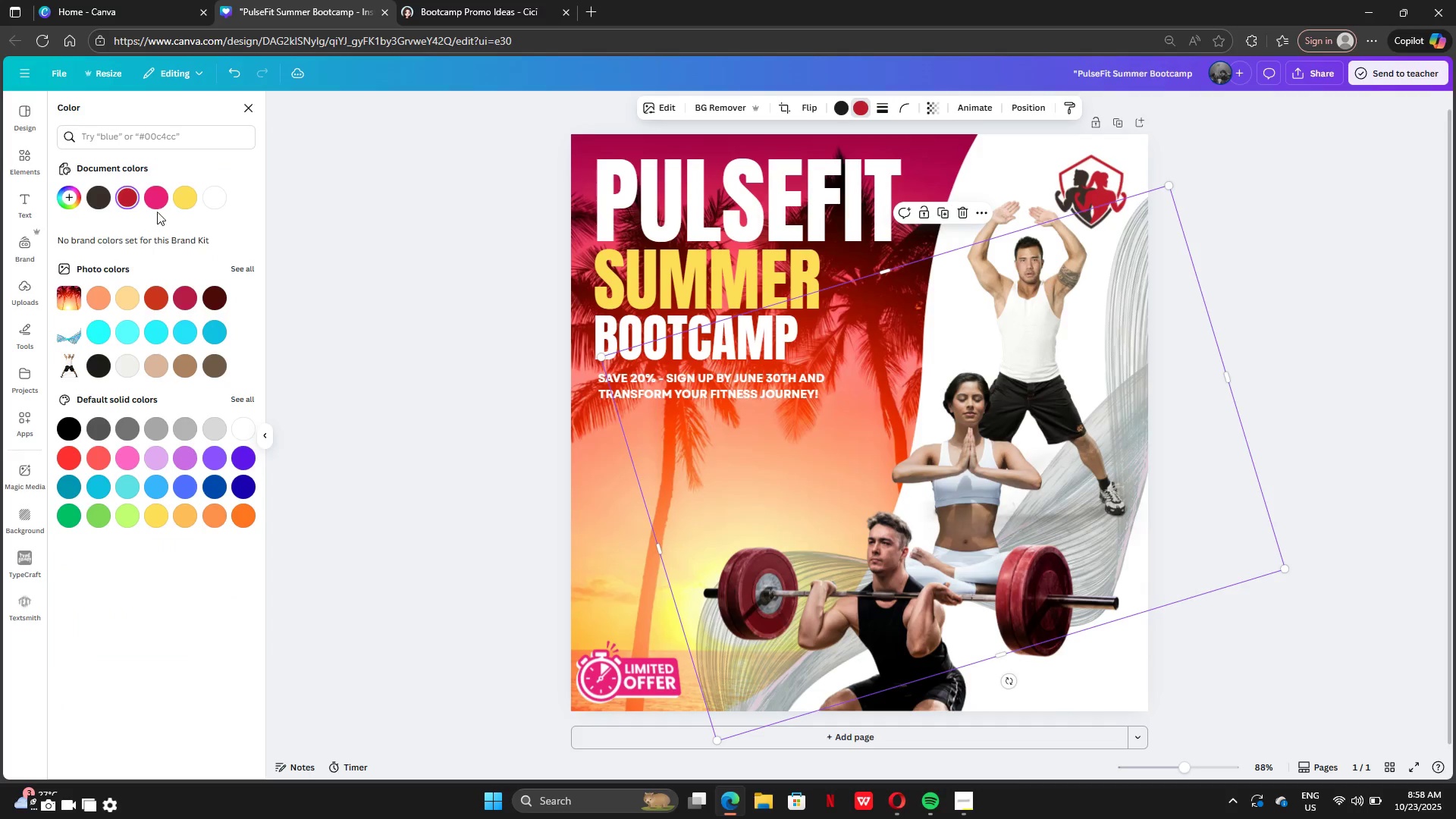 
left_click([157, 203])
 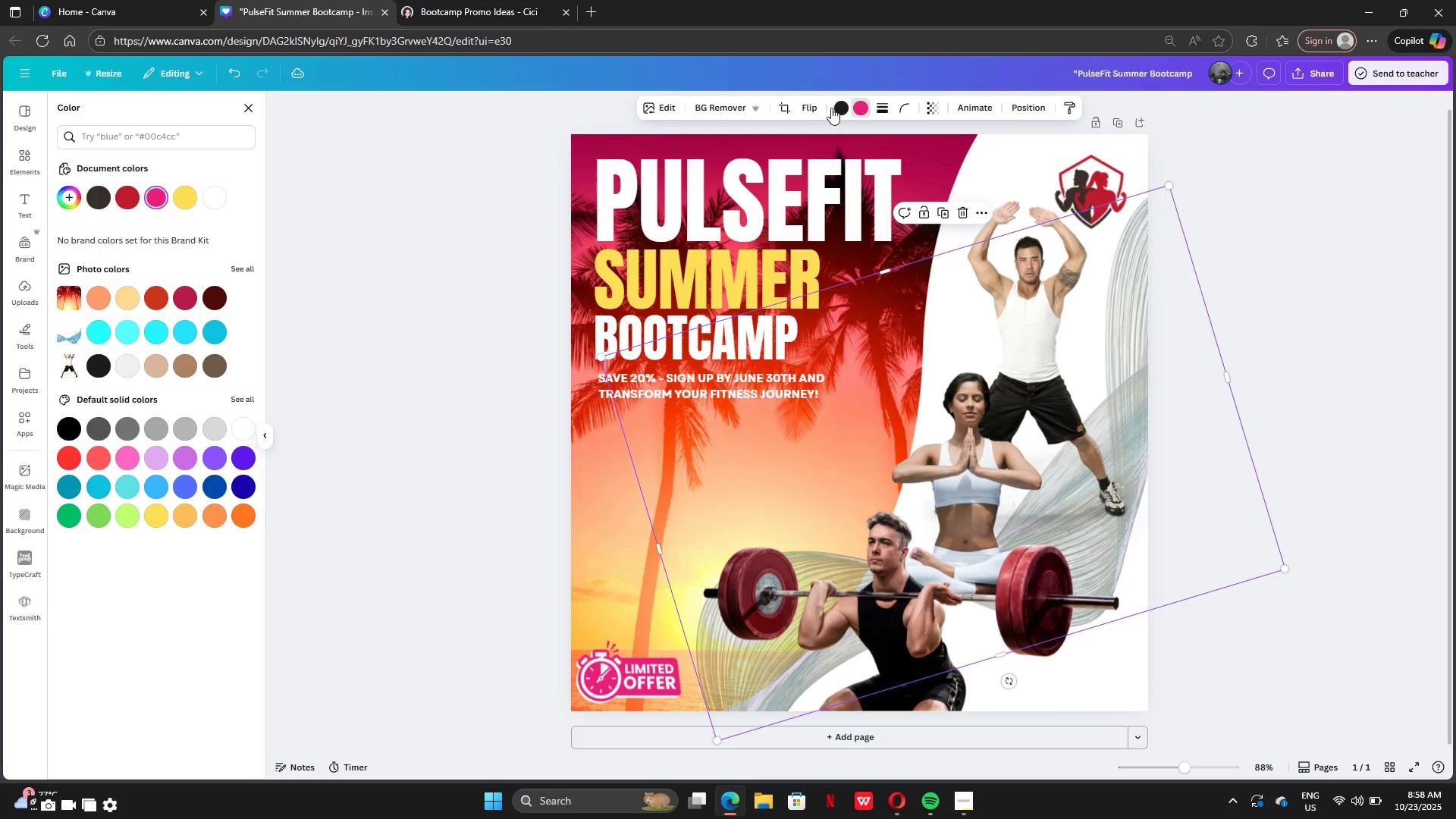 
left_click([839, 108])
 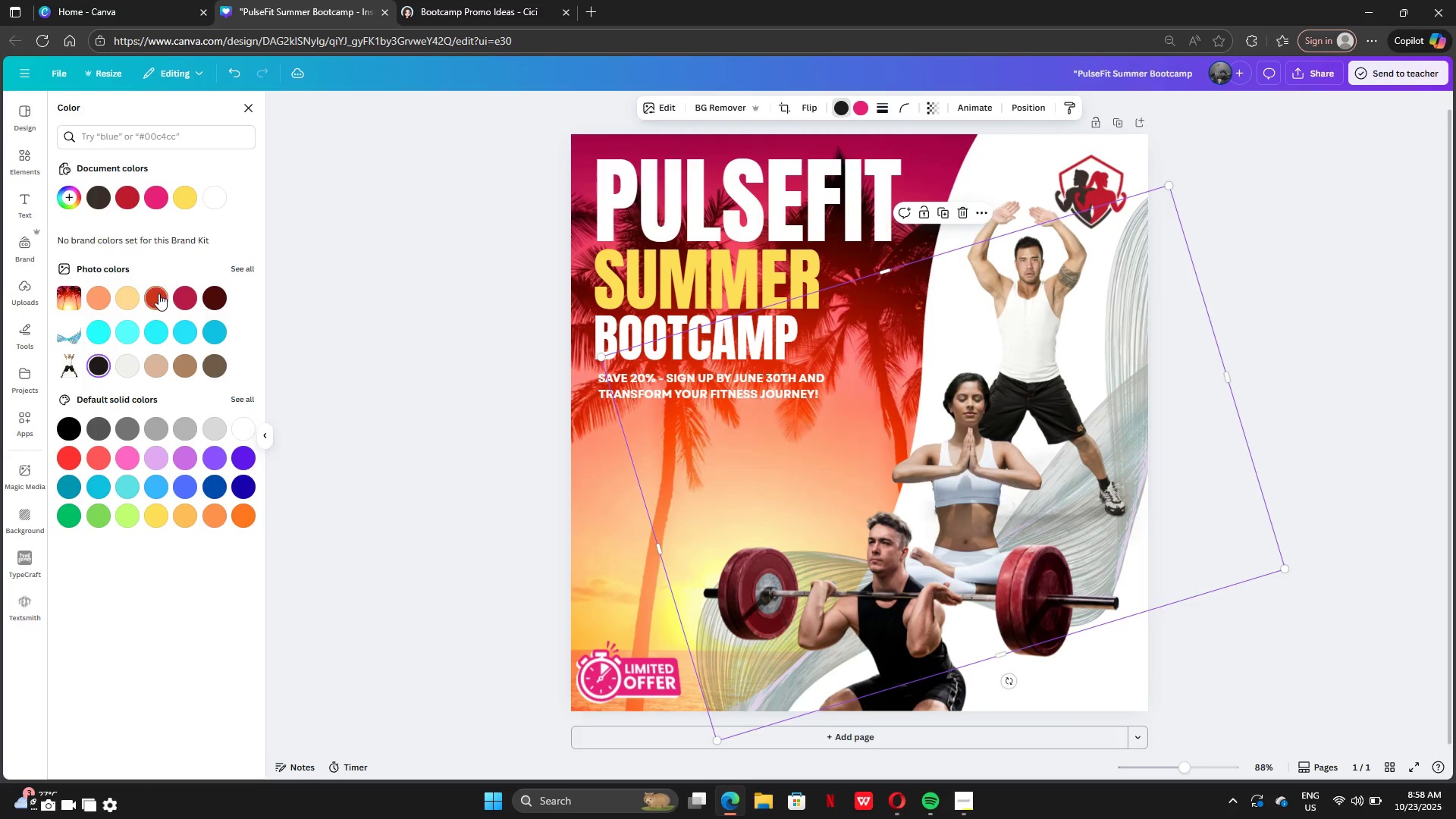 
left_click([158, 293])
 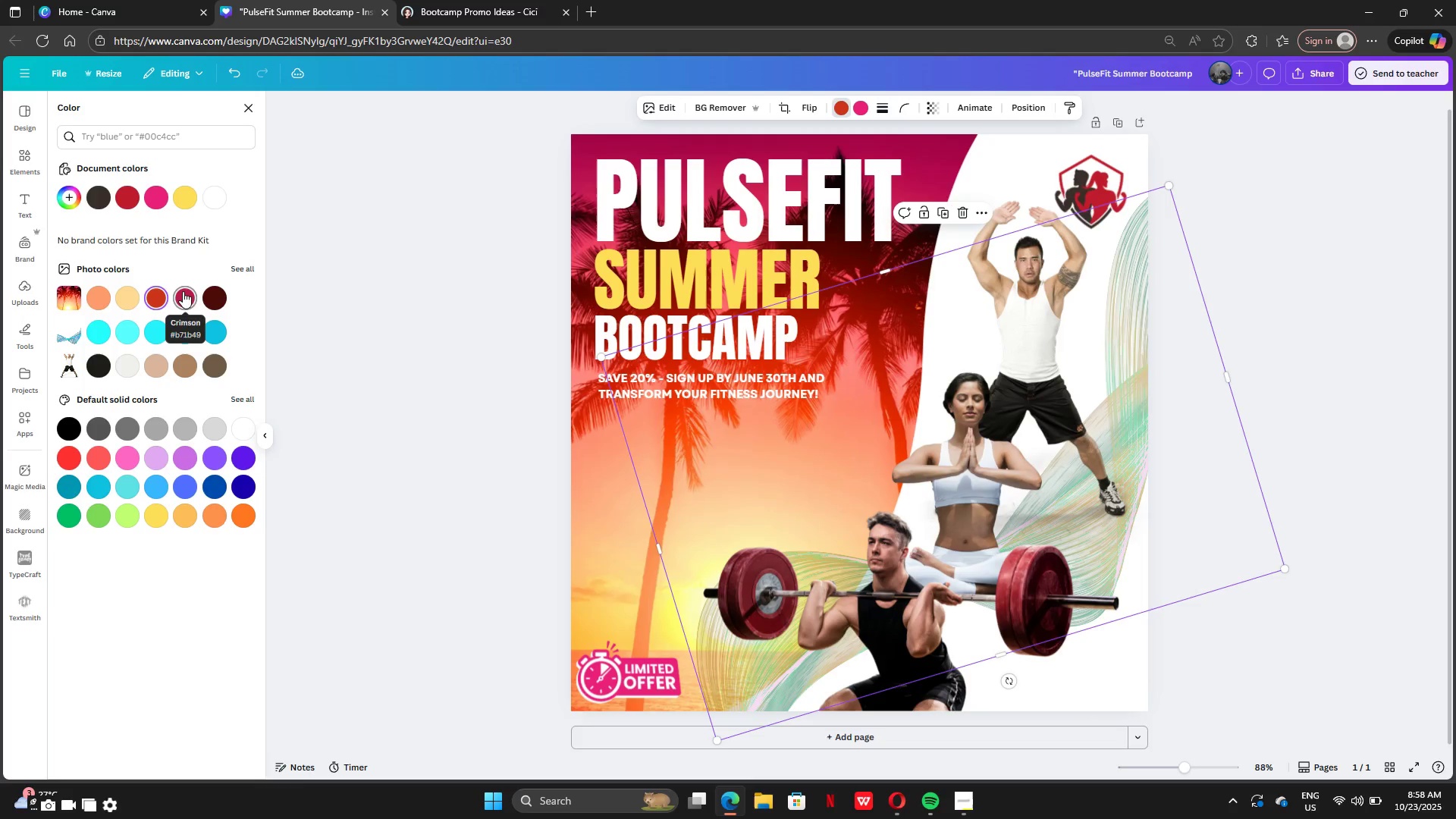 
left_click([183, 291])
 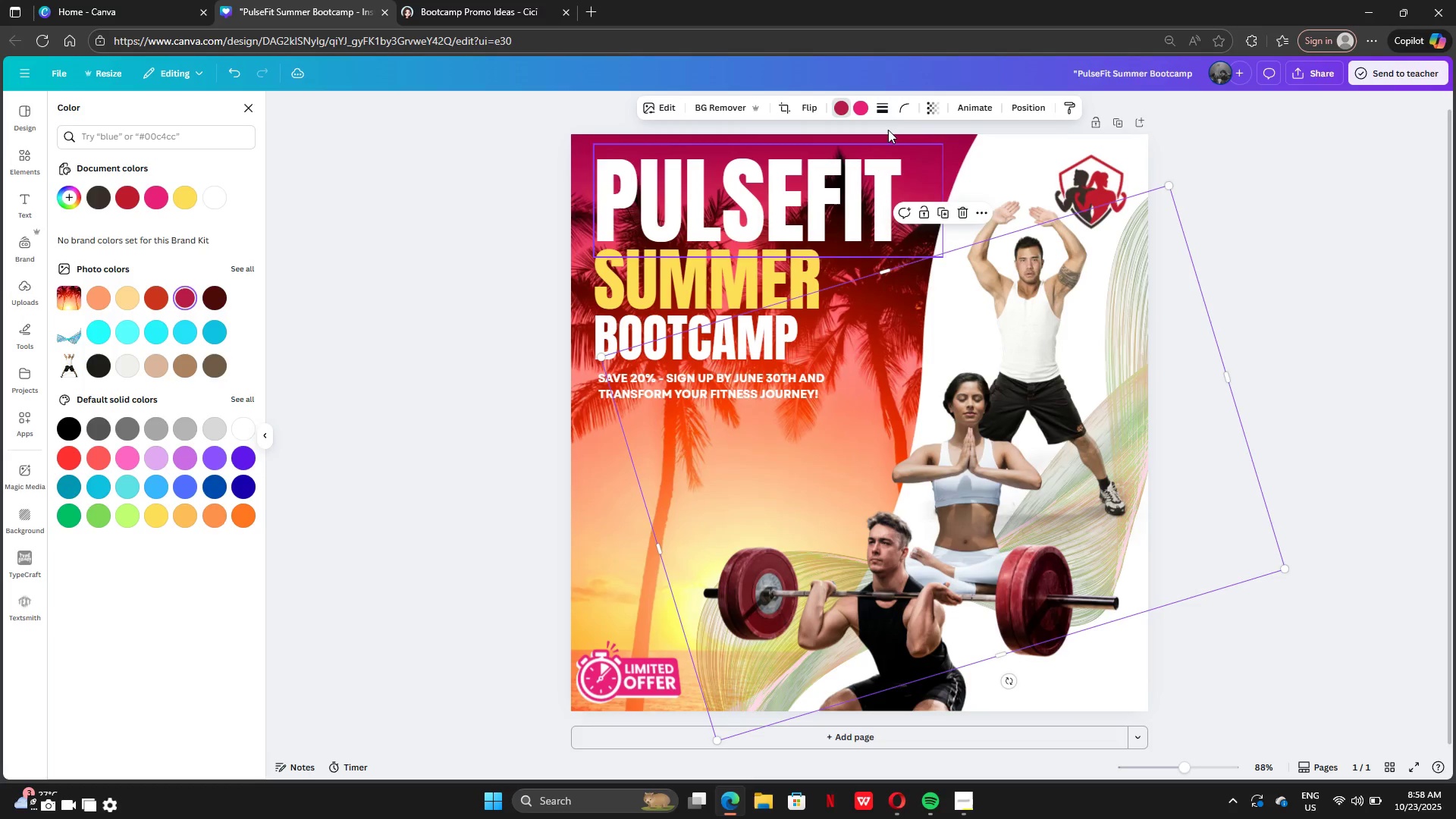 
left_click([868, 107])
 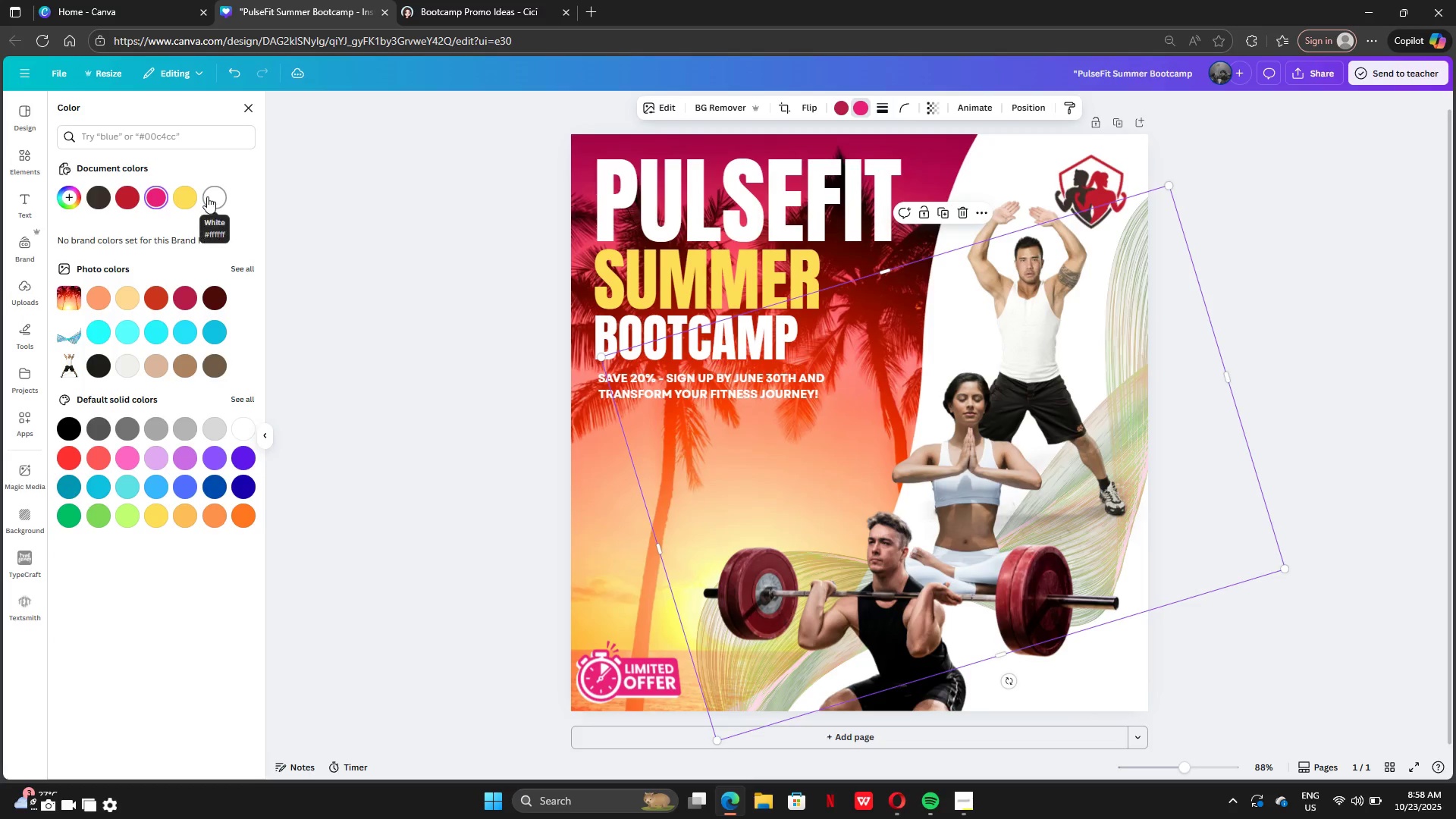 
left_click([207, 196])
 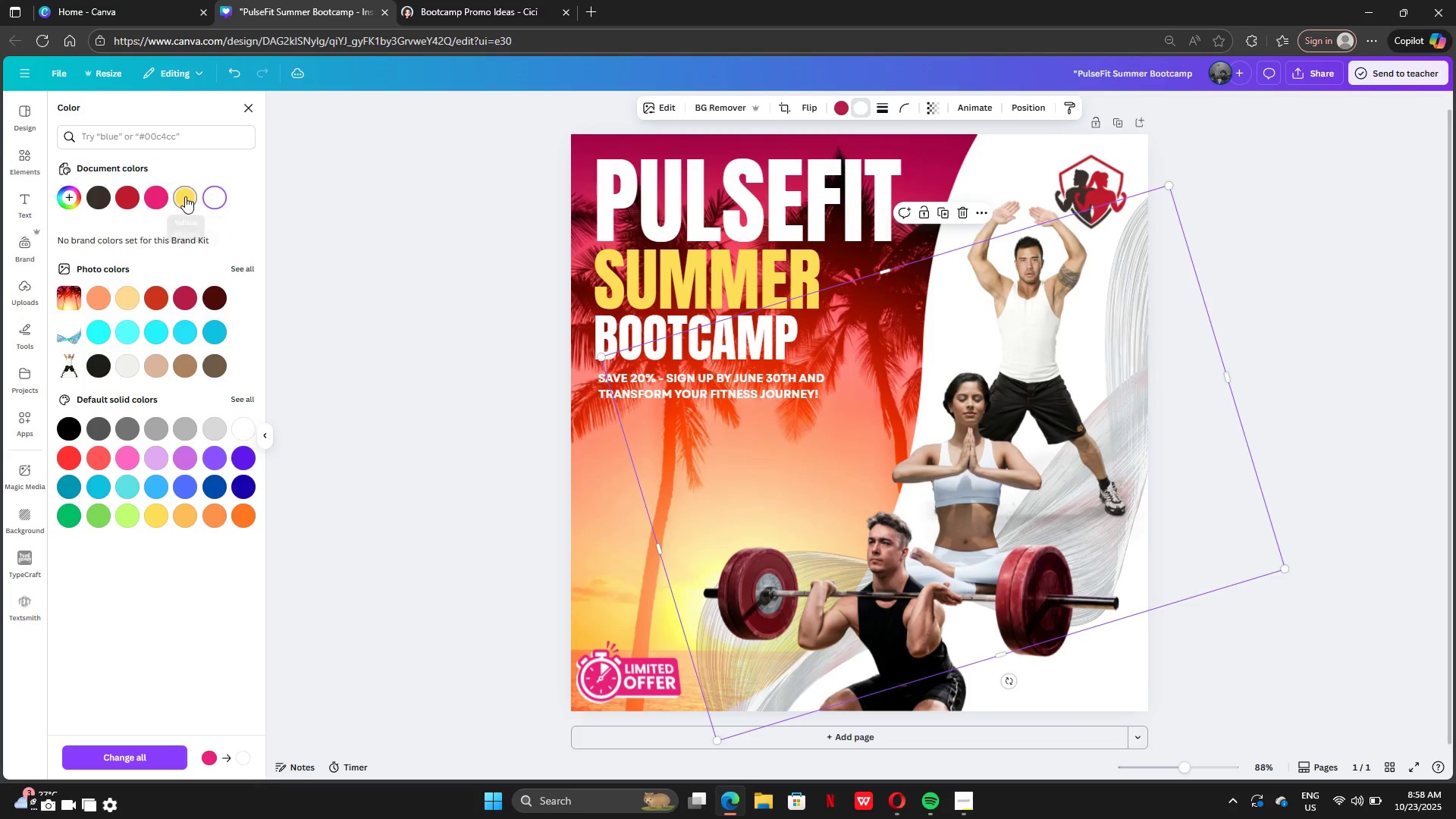 
left_click([185, 196])
 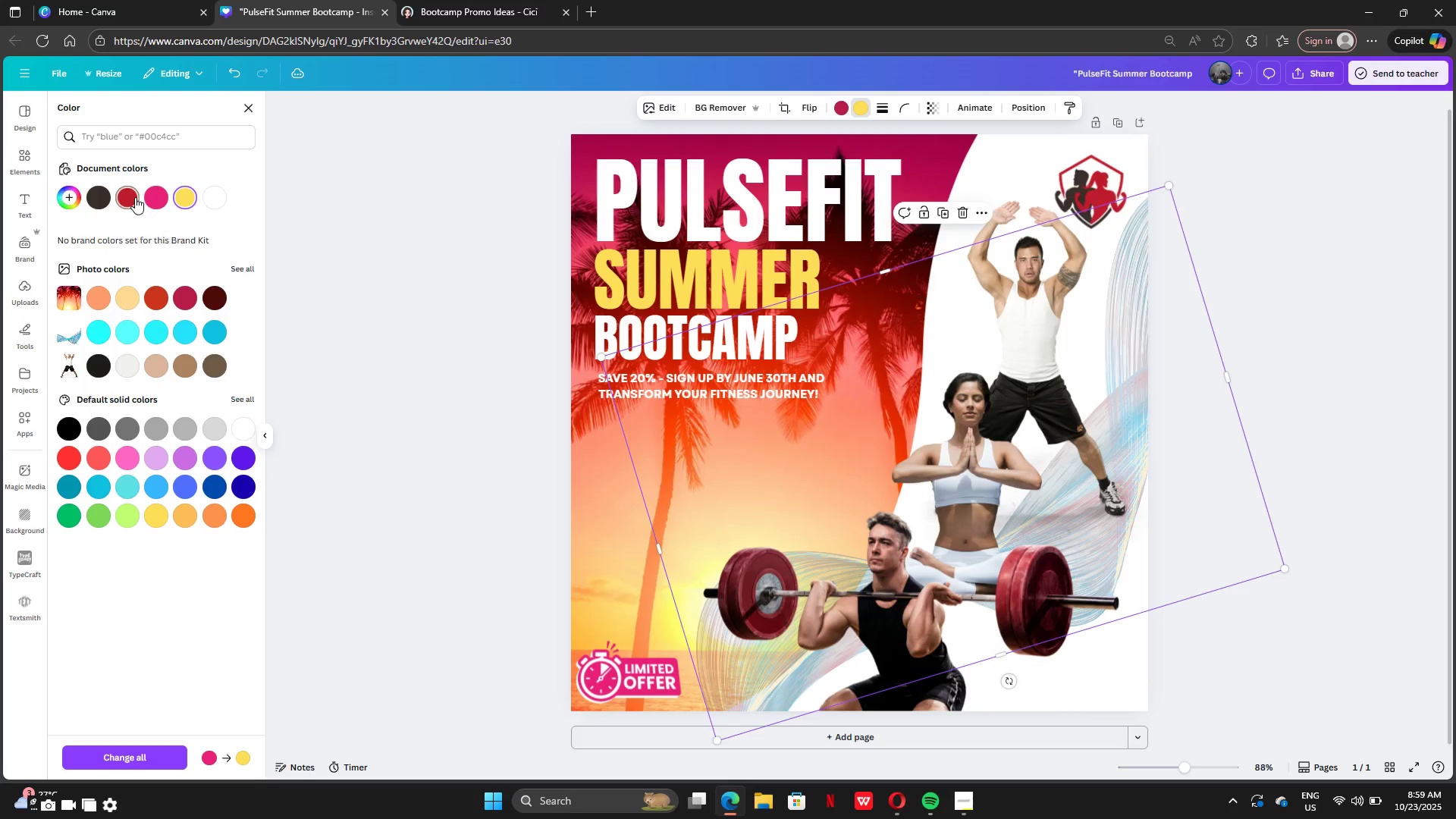 
left_click([133, 197])
 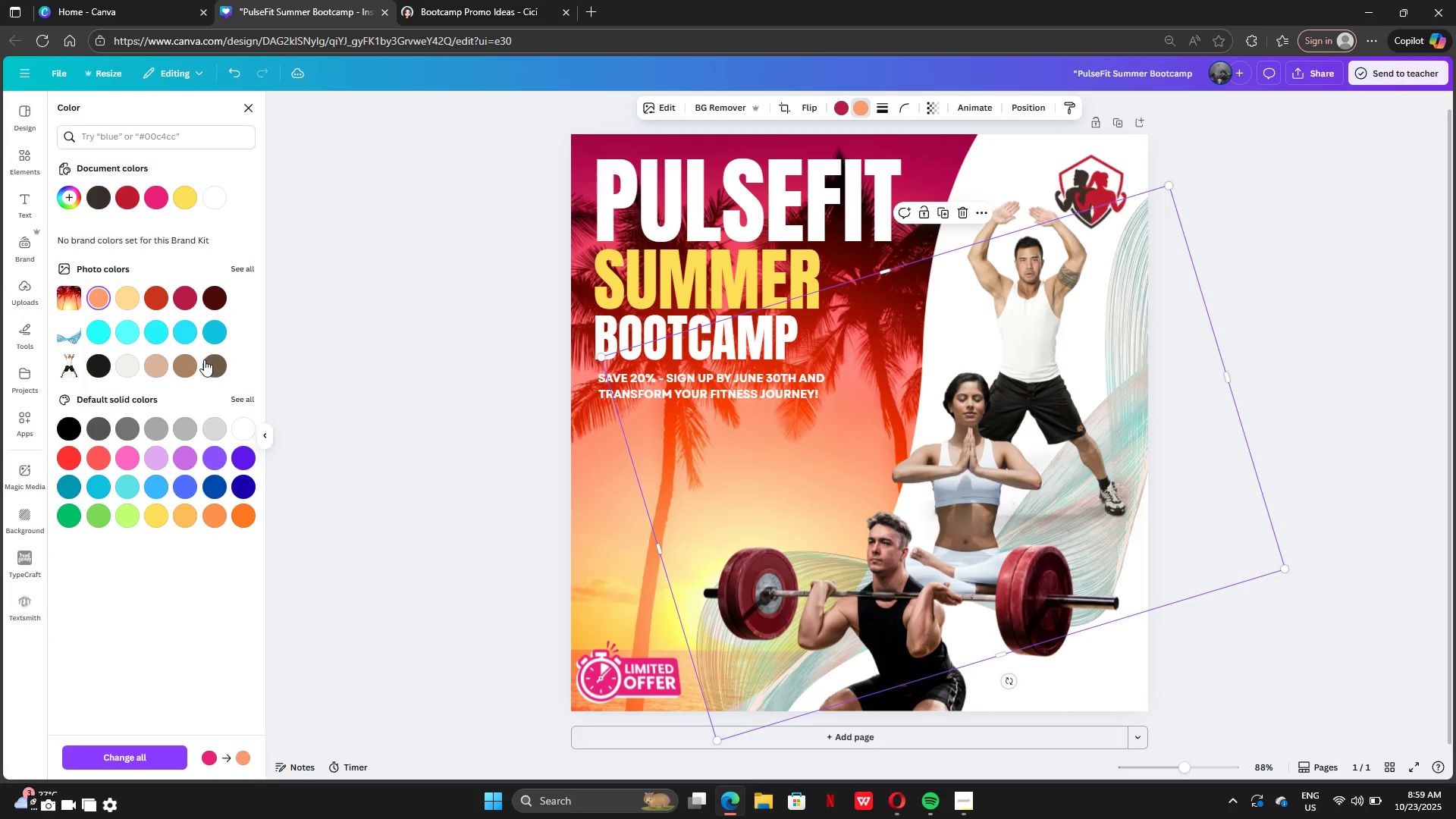 
left_click([209, 340])
 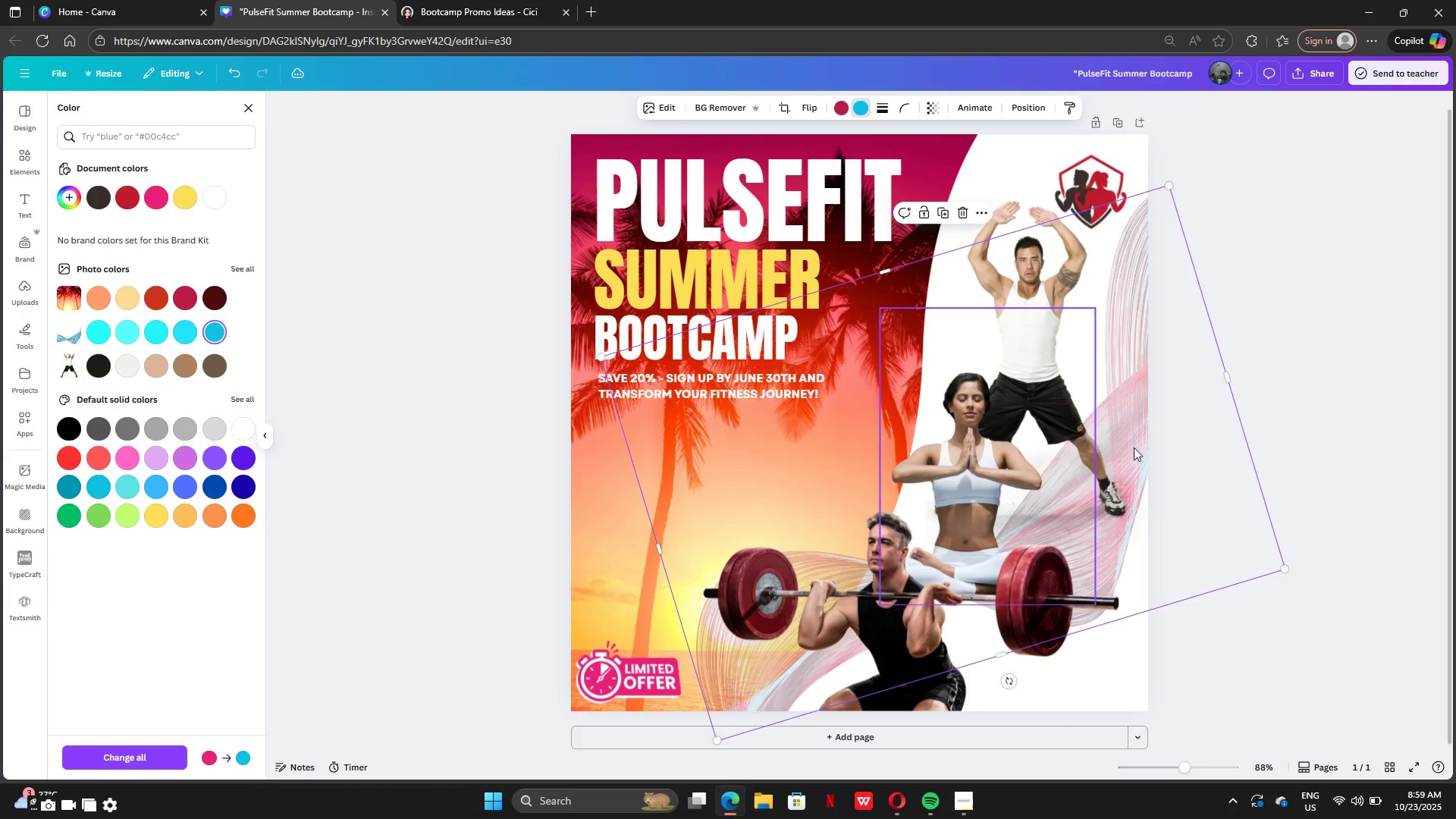 
left_click_drag(start_coordinate=[1200, 453], to_coordinate=[974, 461])
 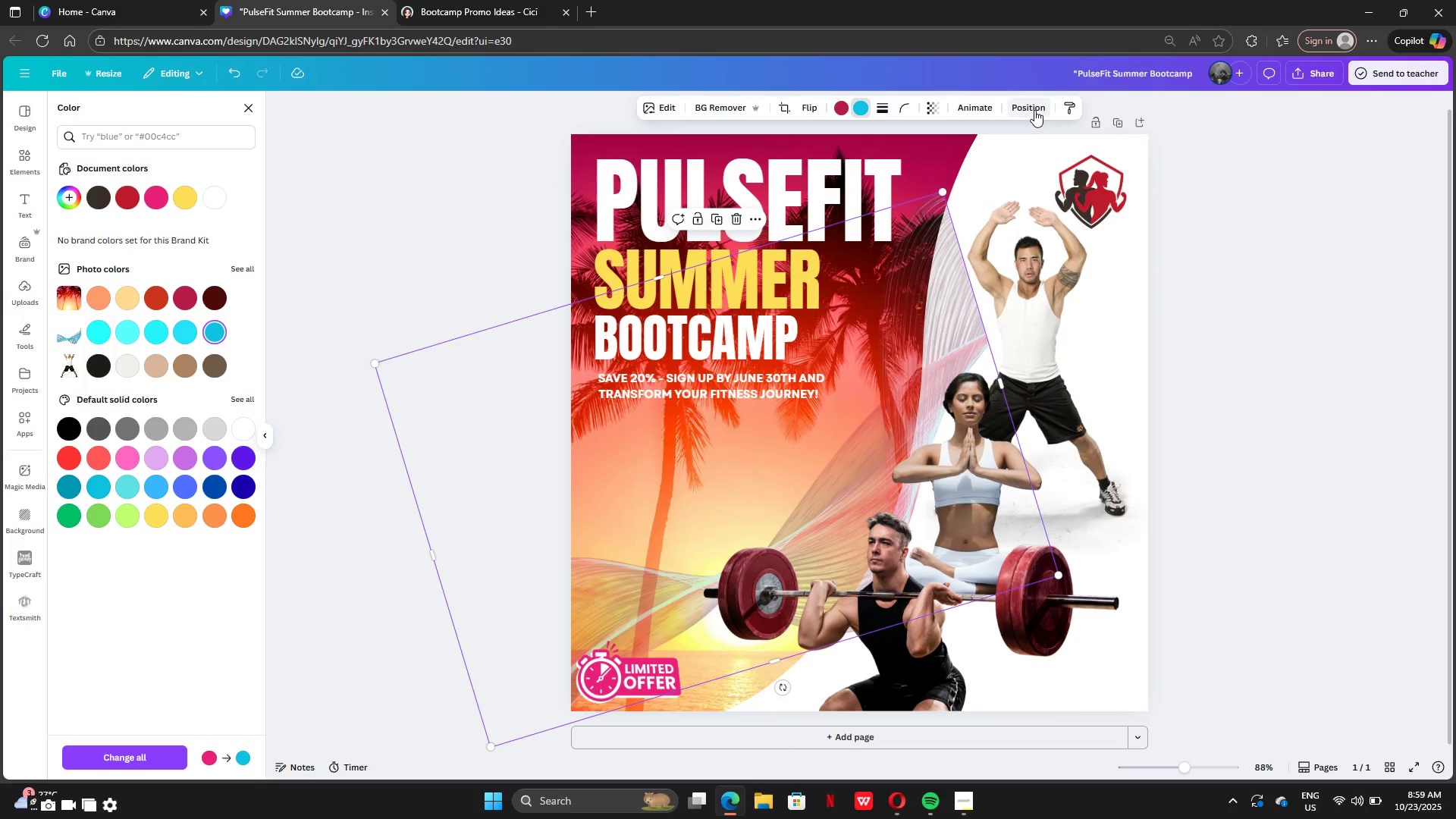 
left_click([1034, 110])
 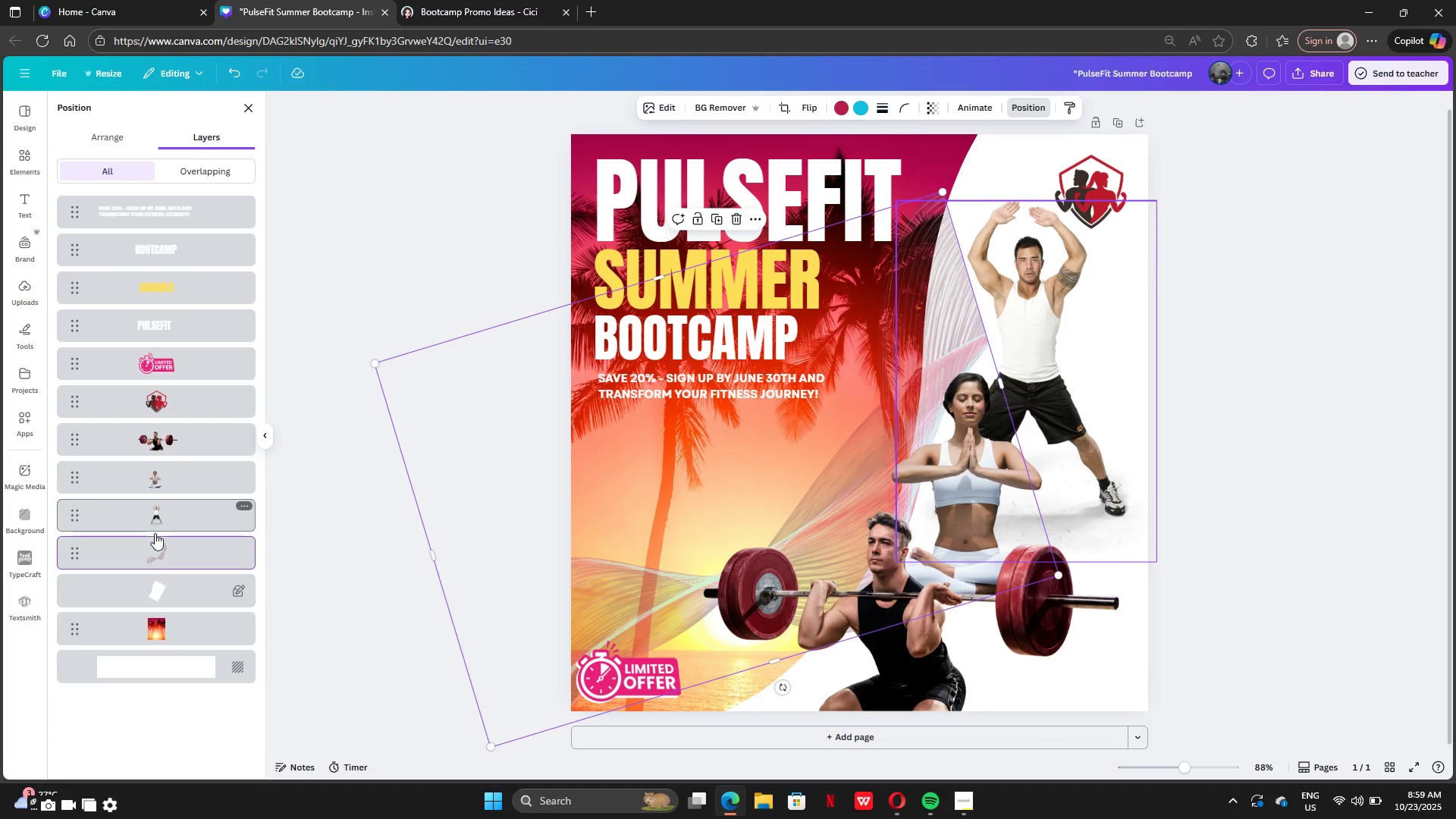 
left_click_drag(start_coordinate=[155, 544], to_coordinate=[150, 598])
 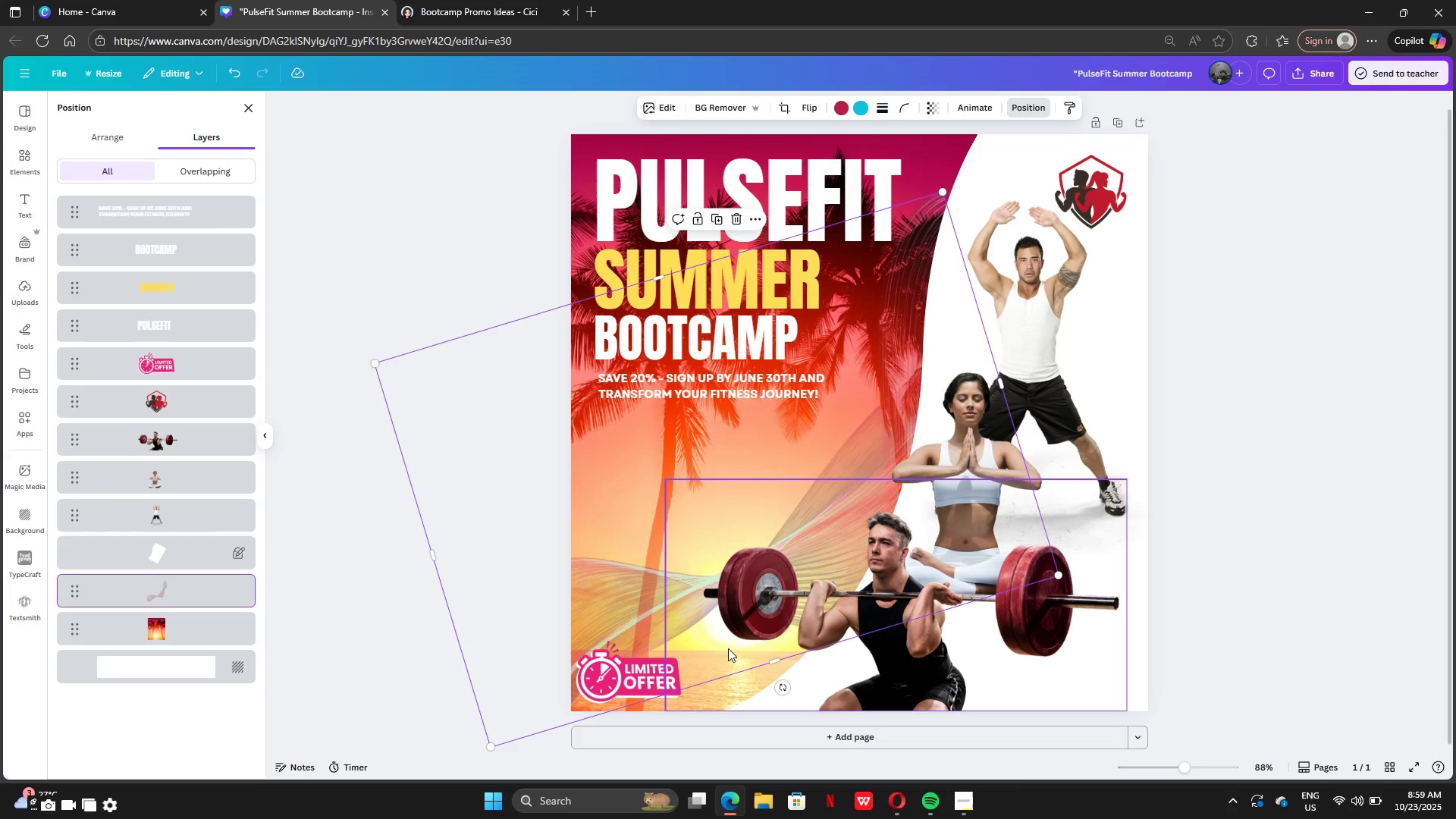 
left_click_drag(start_coordinate=[786, 685], to_coordinate=[877, 648])
 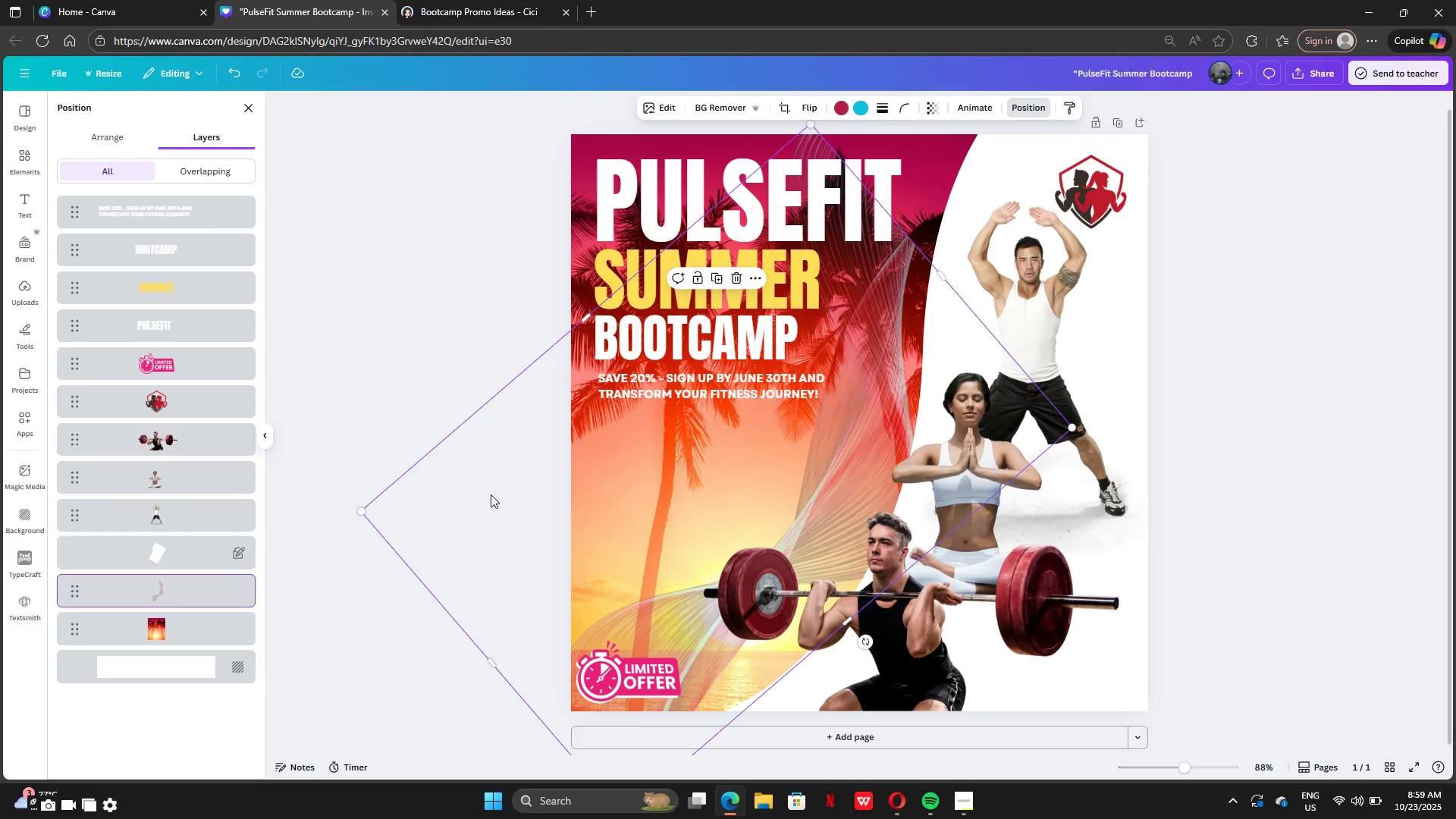 
left_click_drag(start_coordinate=[490, 493], to_coordinate=[536, 424])
 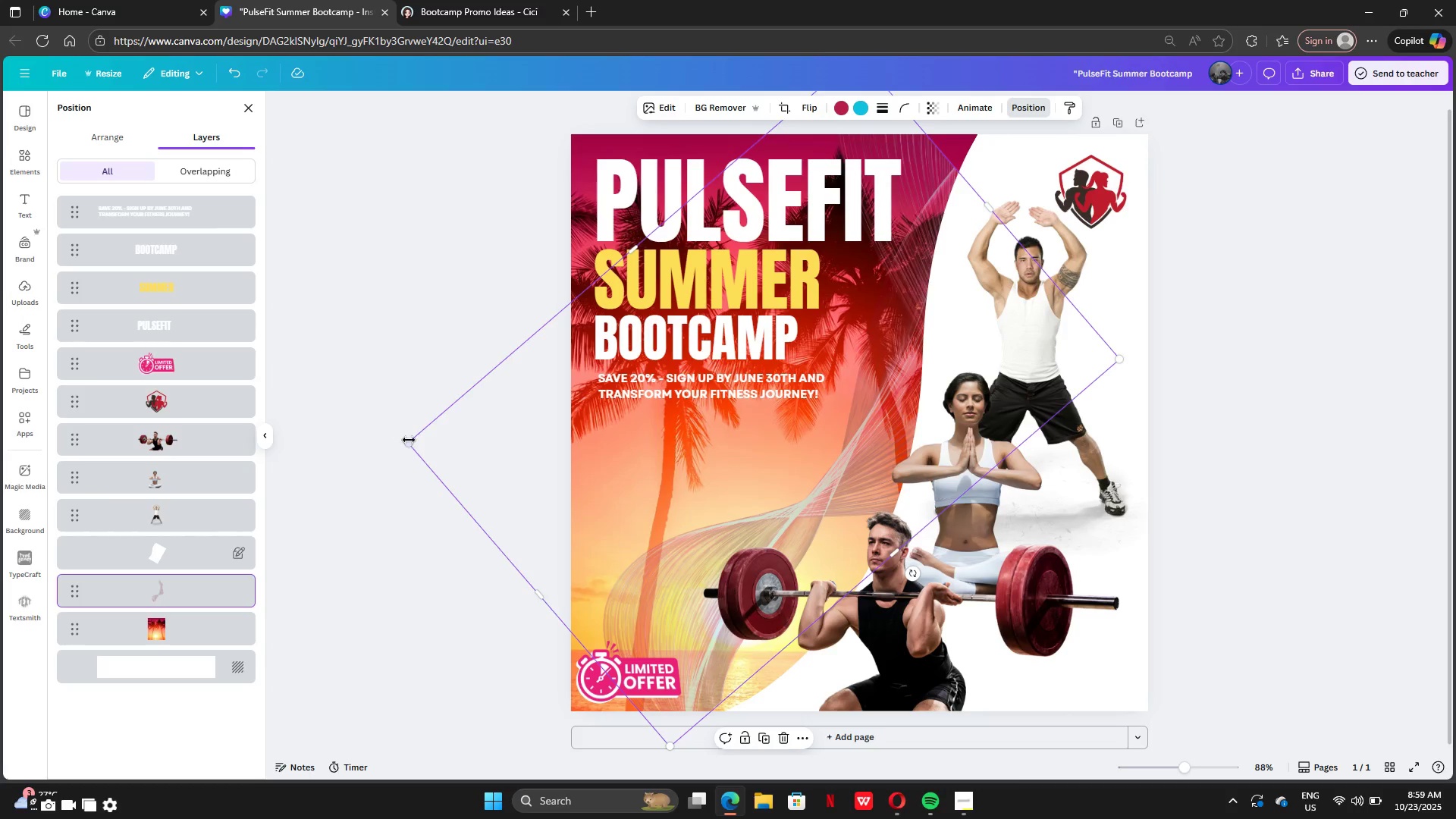 
left_click_drag(start_coordinate=[409, 440], to_coordinate=[315, 416])
 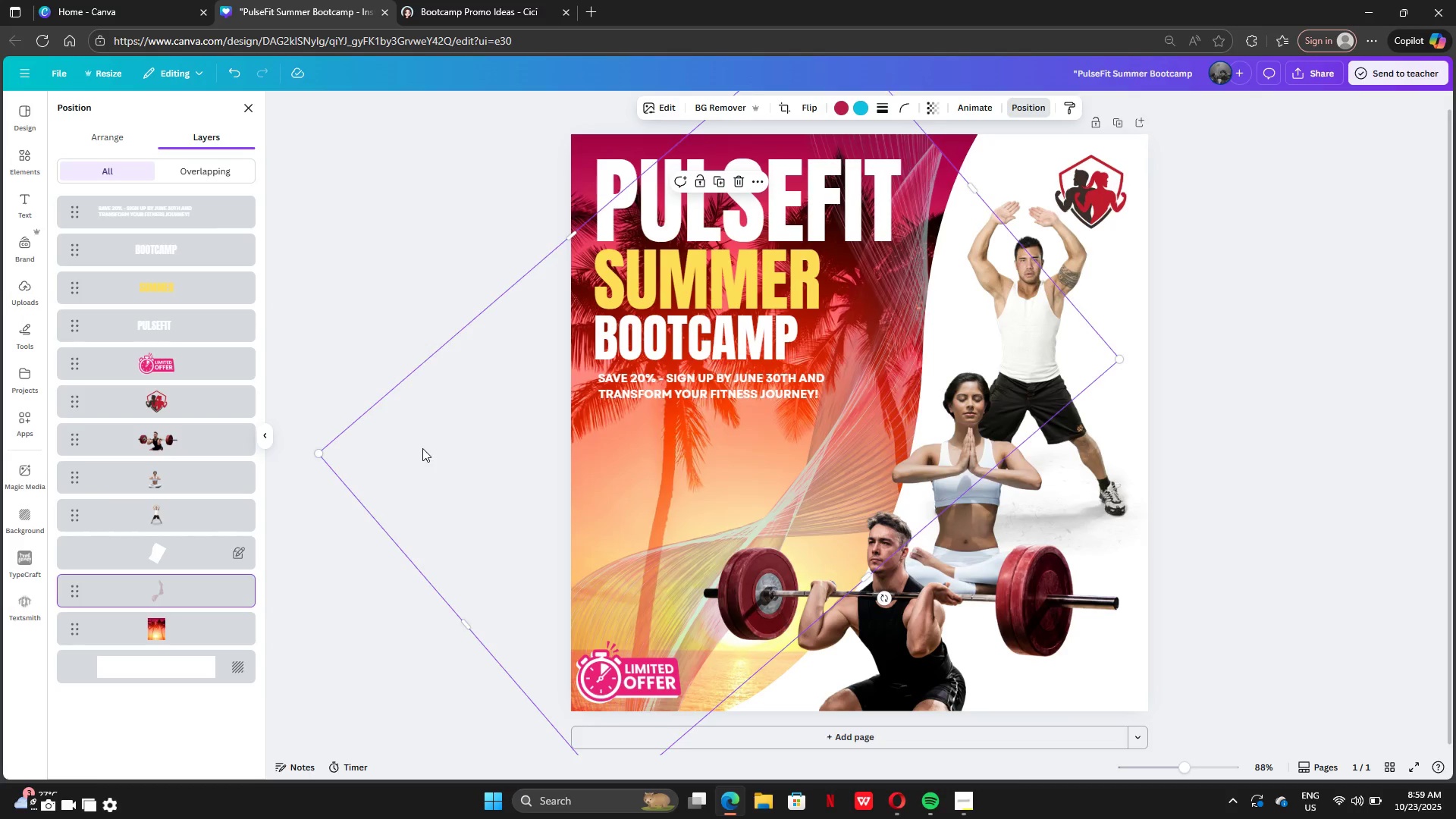 
left_click_drag(start_coordinate=[422, 448], to_coordinate=[438, 491])
 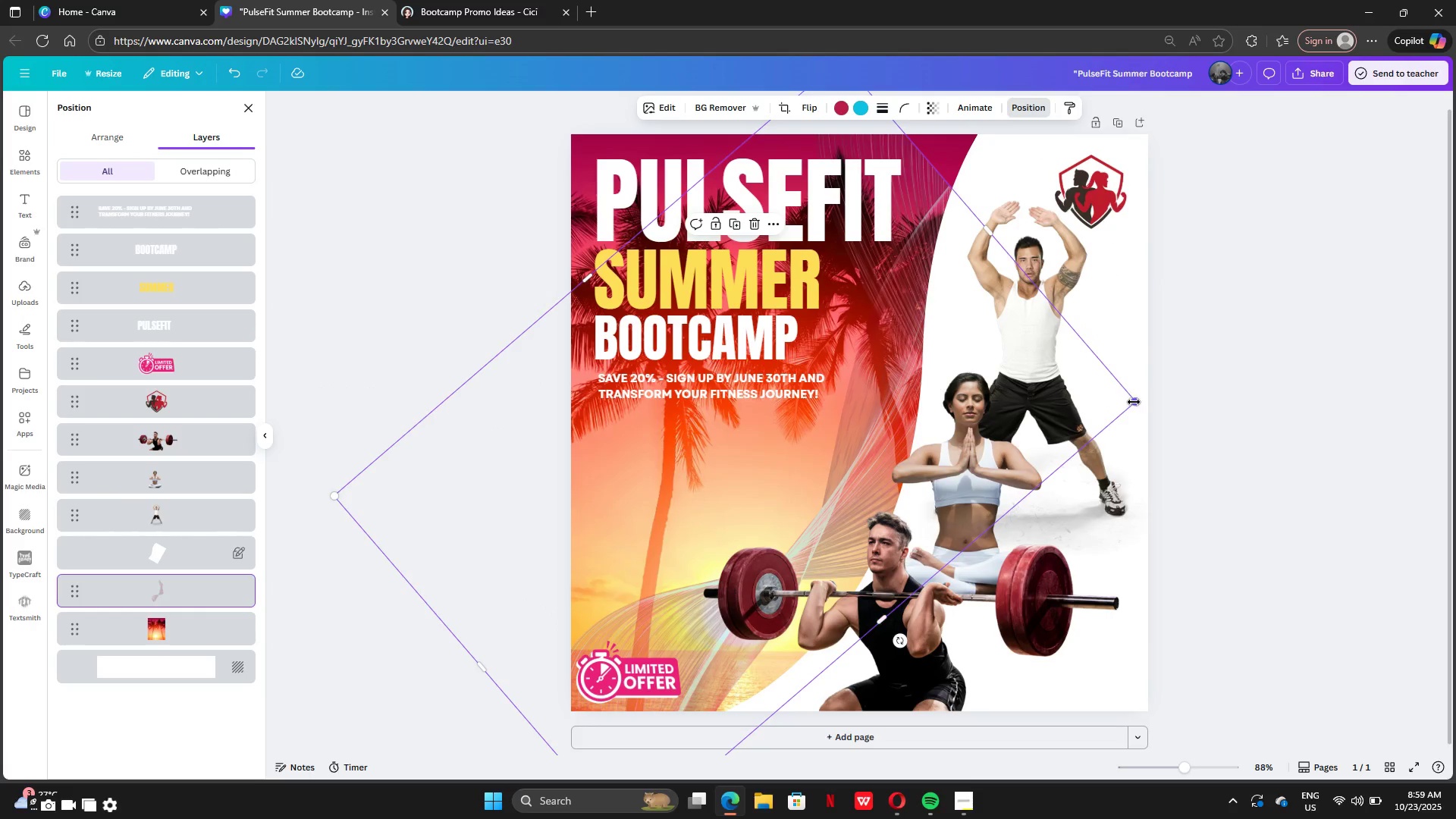 
left_click_drag(start_coordinate=[1137, 400], to_coordinate=[1196, 370])
 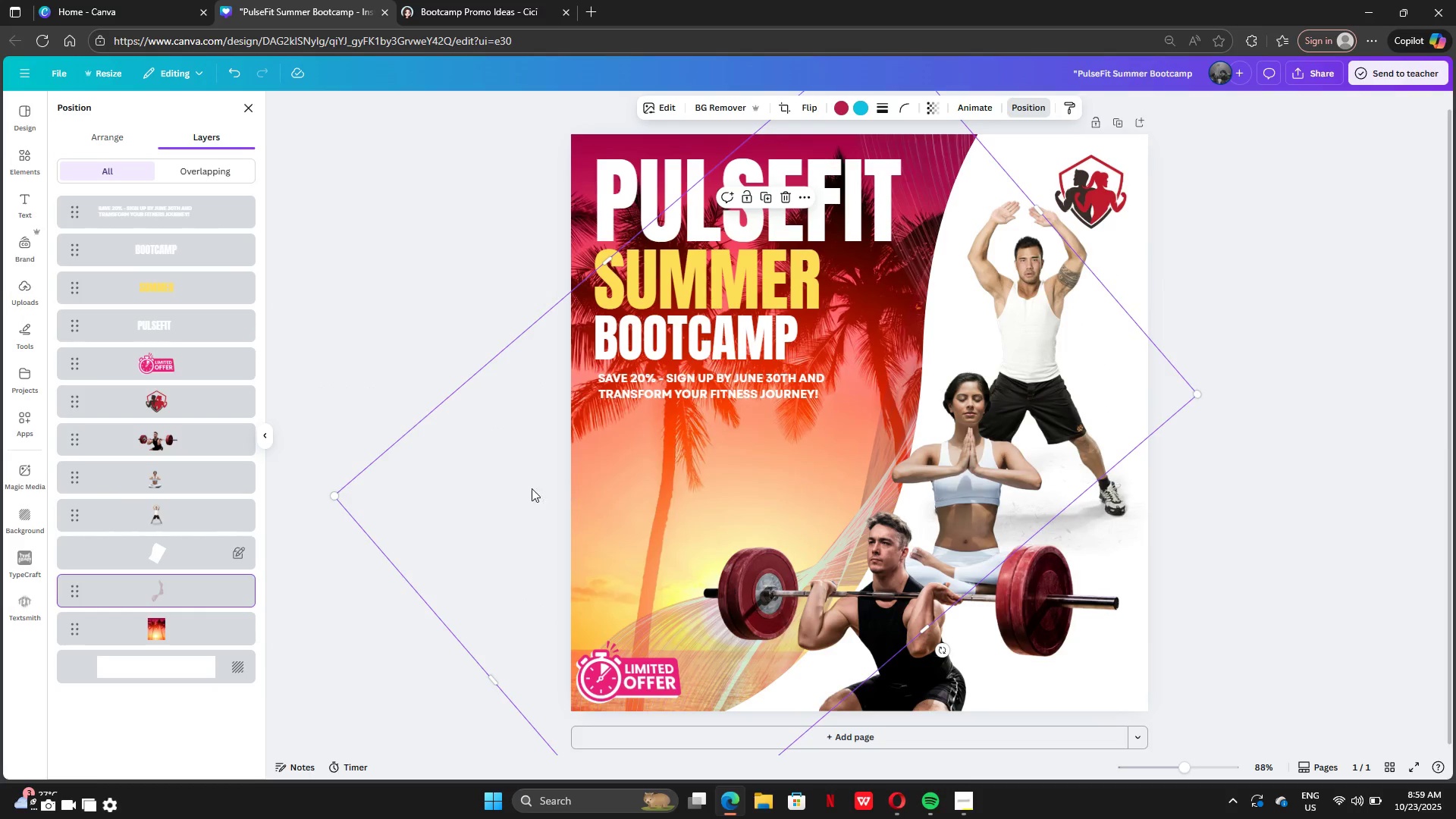 
left_click_drag(start_coordinate=[519, 488], to_coordinate=[506, 475])
 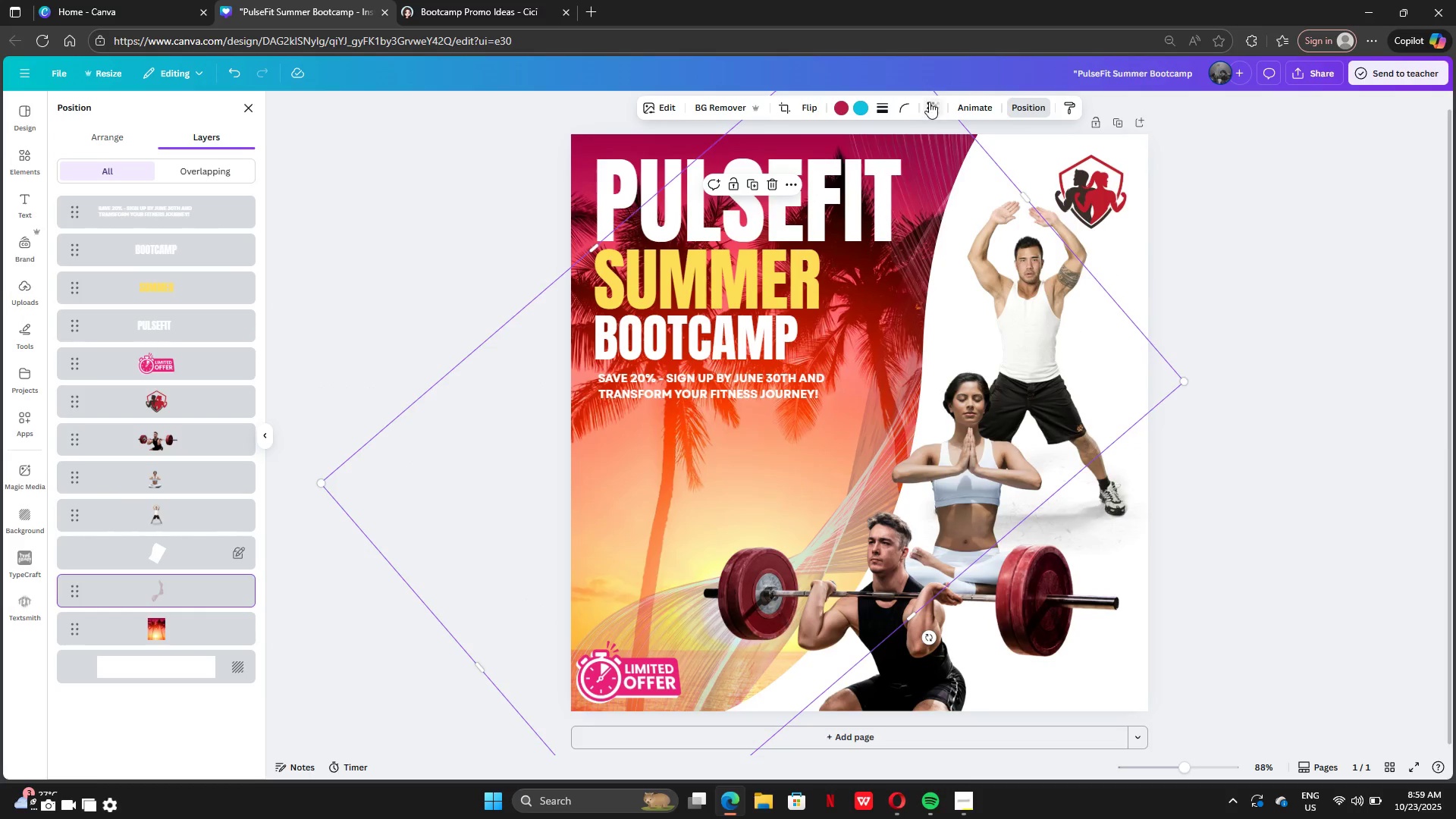 
left_click([929, 102])
 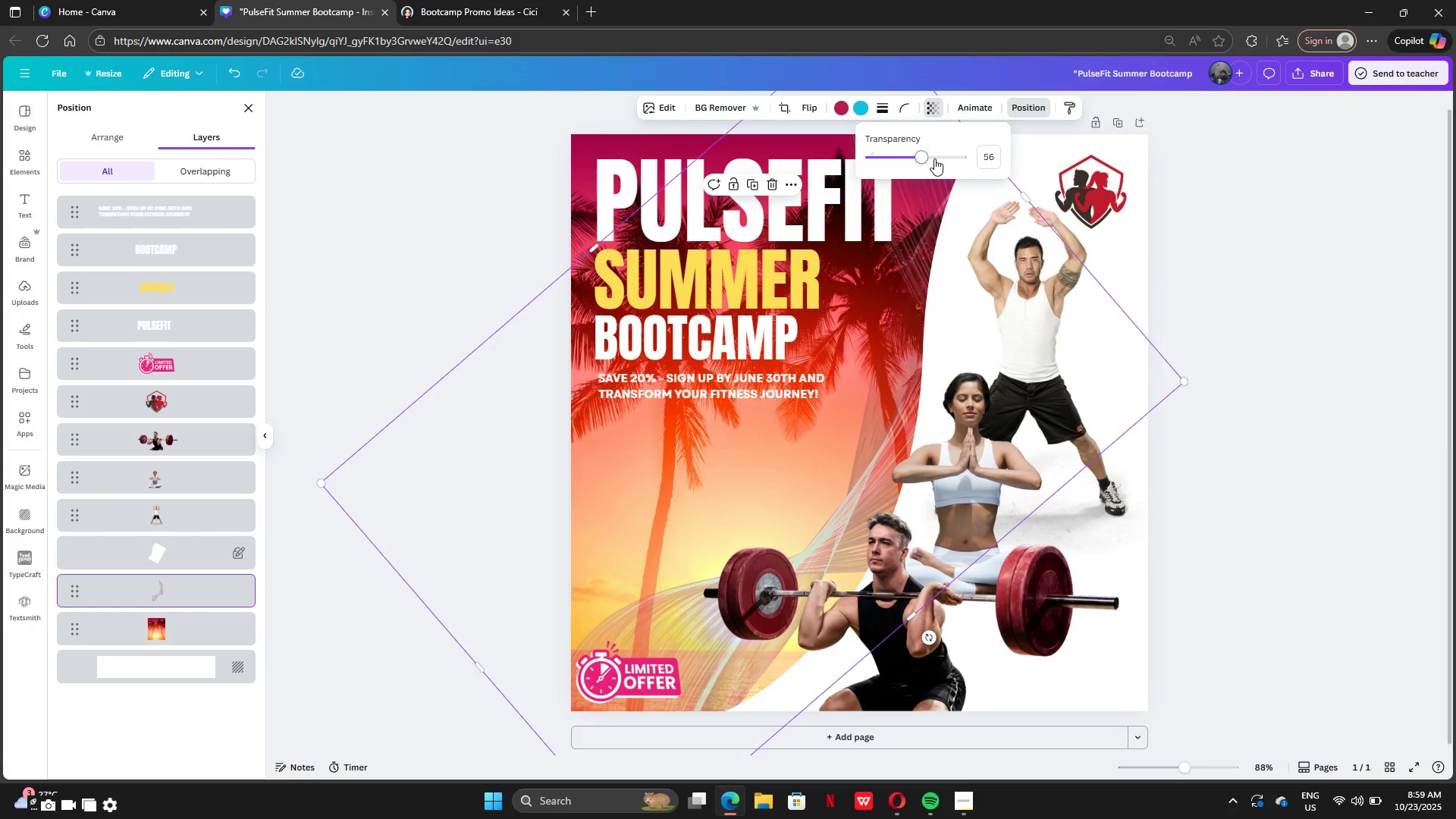 
left_click_drag(start_coordinate=[934, 158], to_coordinate=[917, 176])
 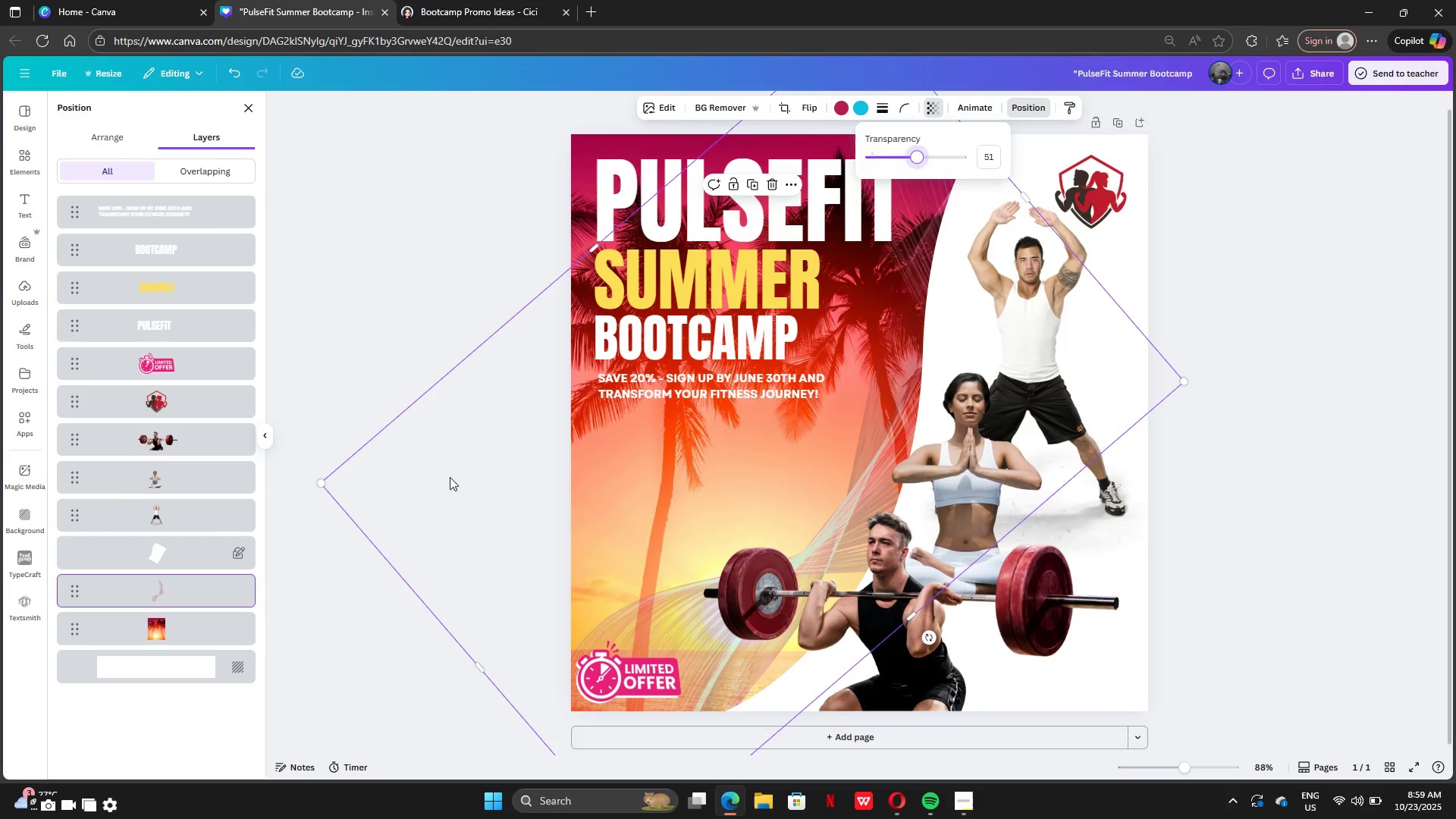 
left_click_drag(start_coordinate=[450, 477], to_coordinate=[425, 454])
 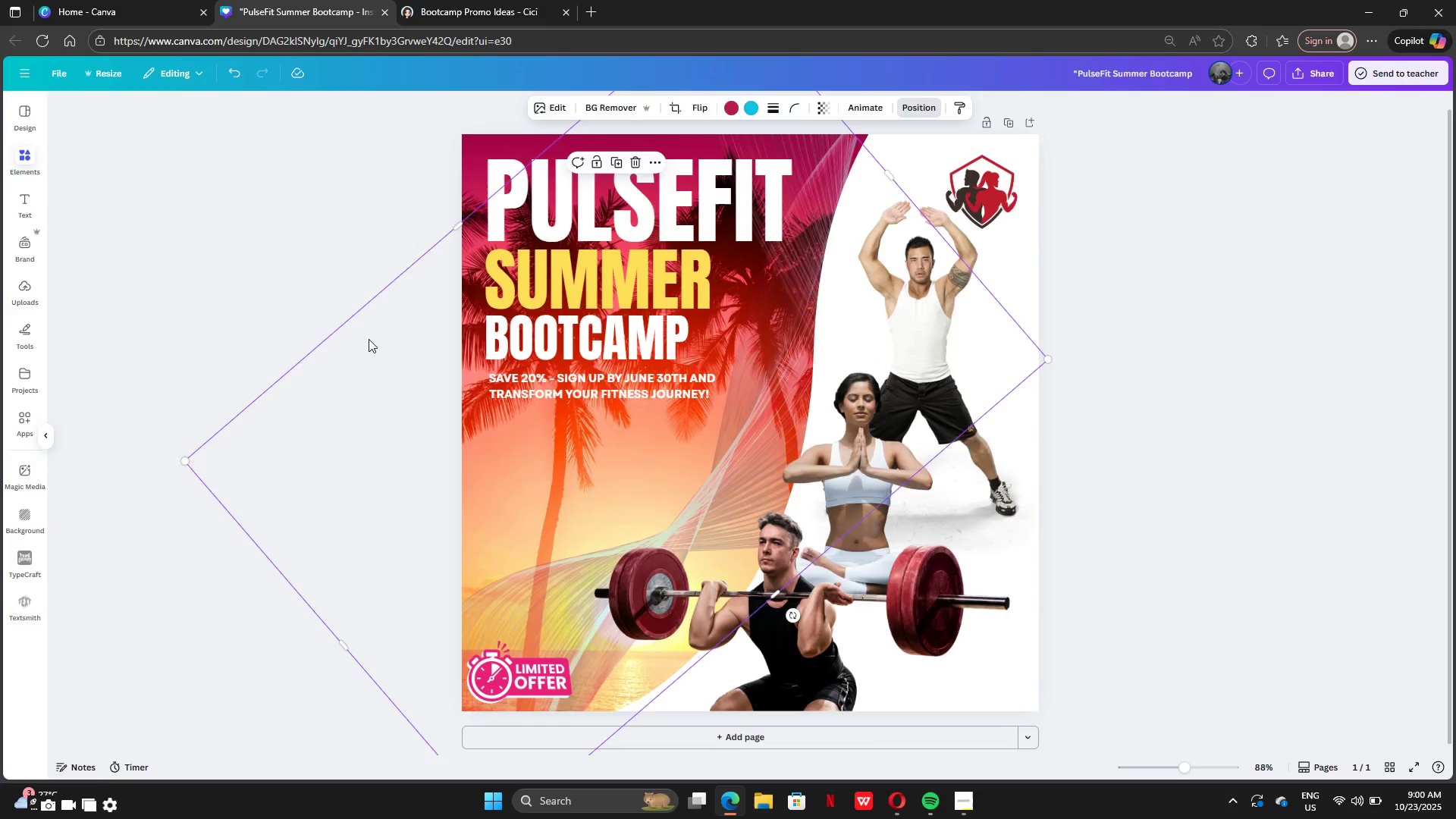 
double_click([369, 339])
 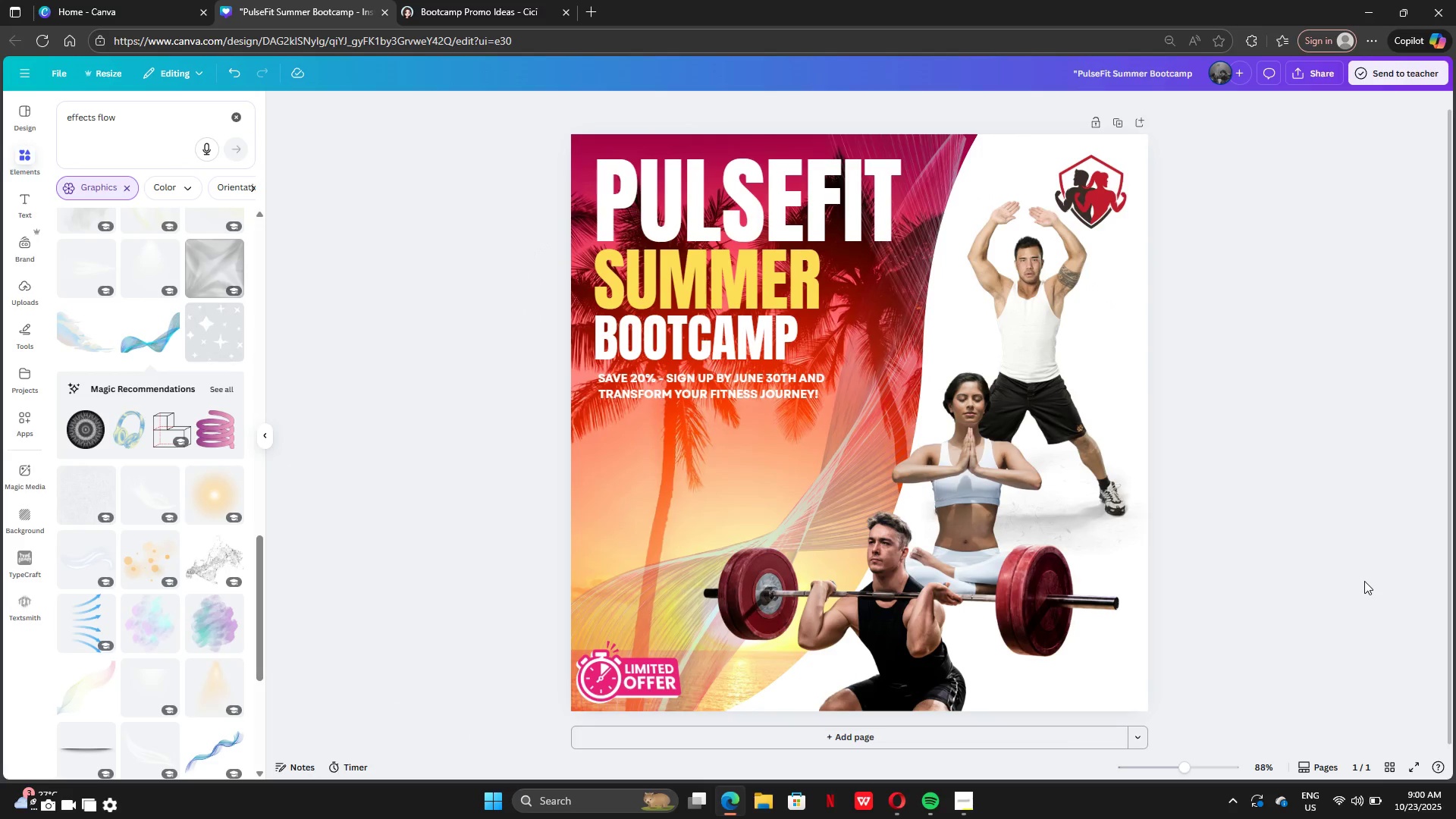 
scroll: coordinate [695, 527], scroll_direction: down, amount: 5.0
 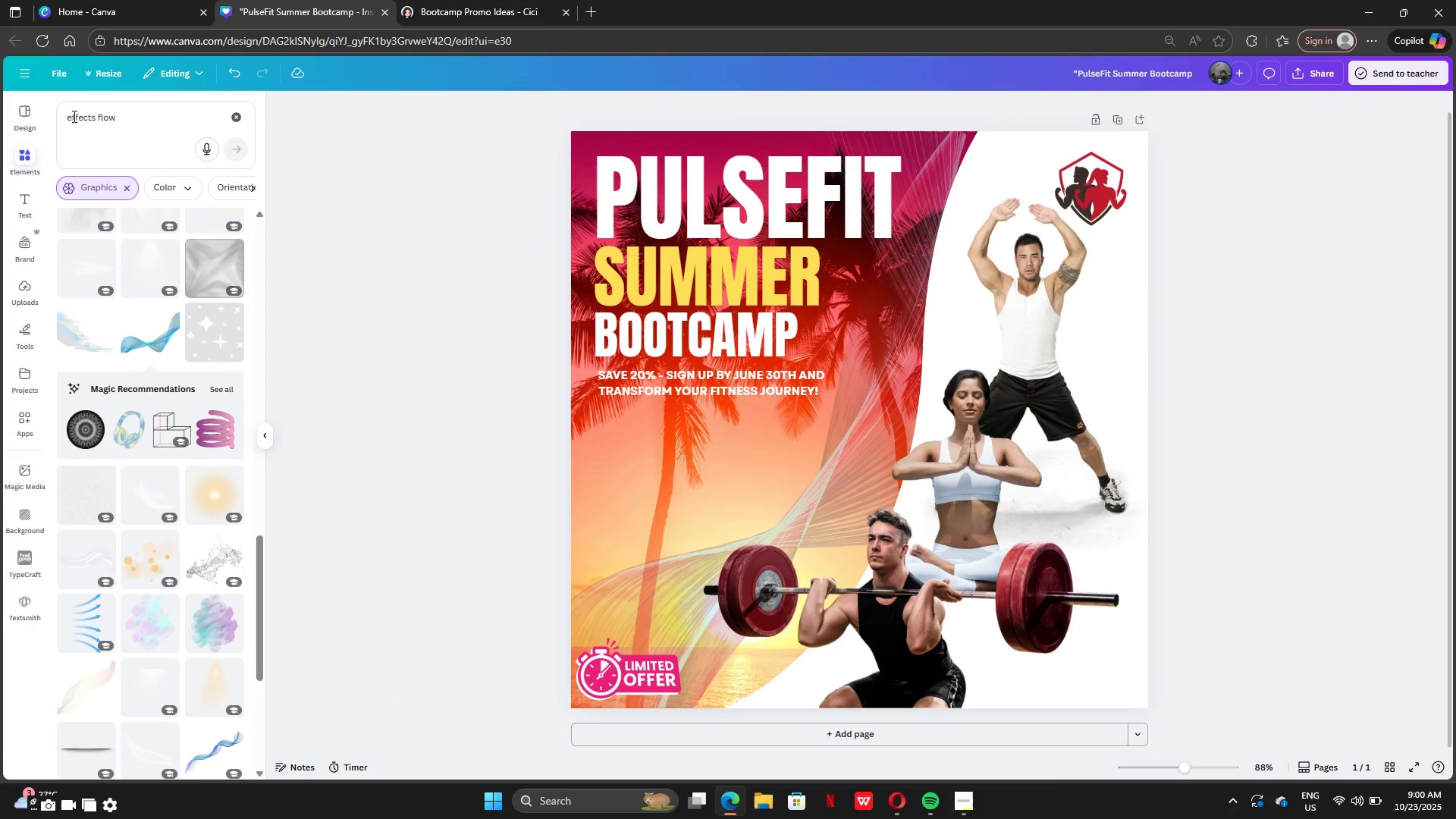 
left_click([119, 122])
 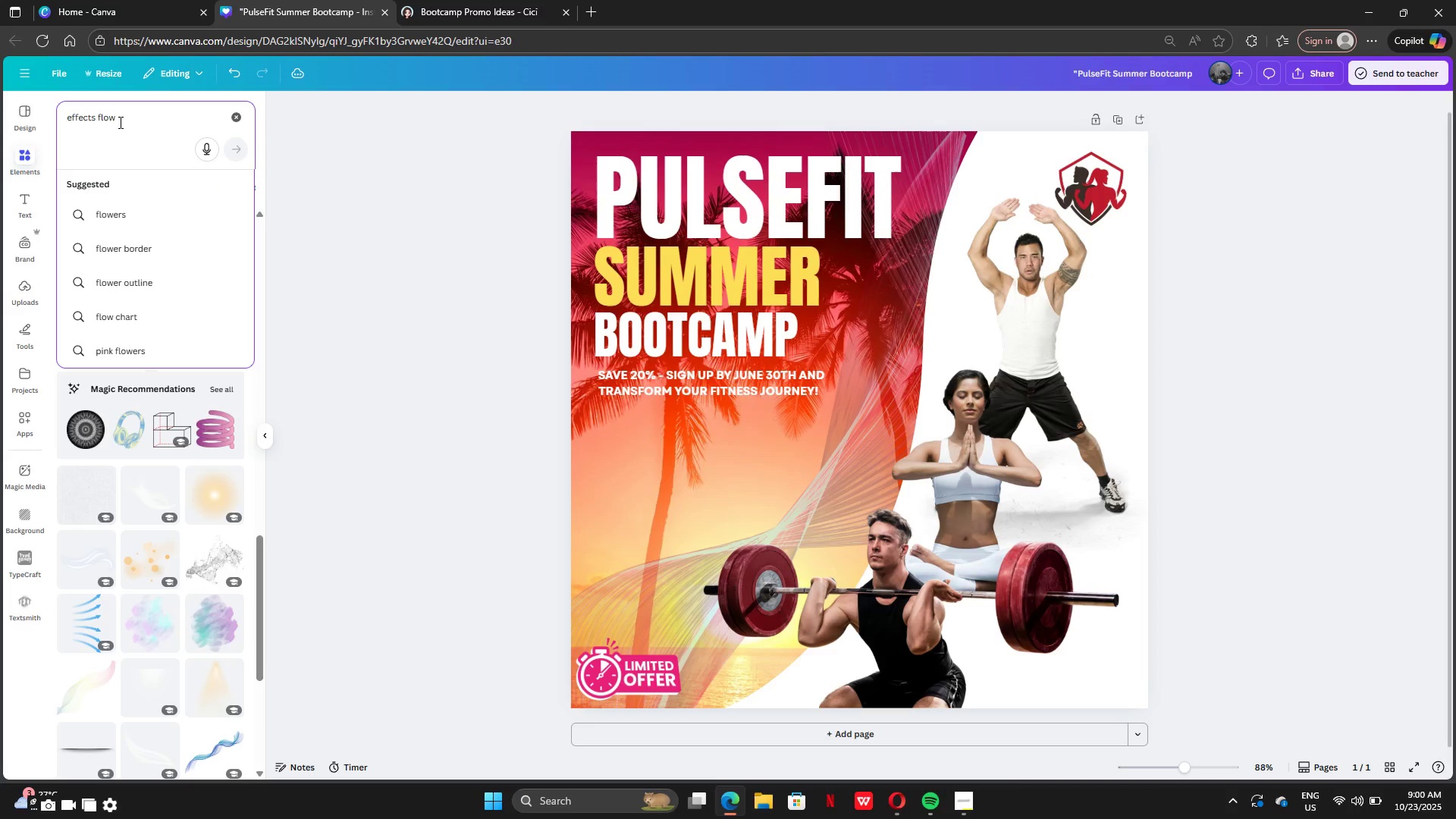 
hold_key(key=Backspace, duration=0.37)
 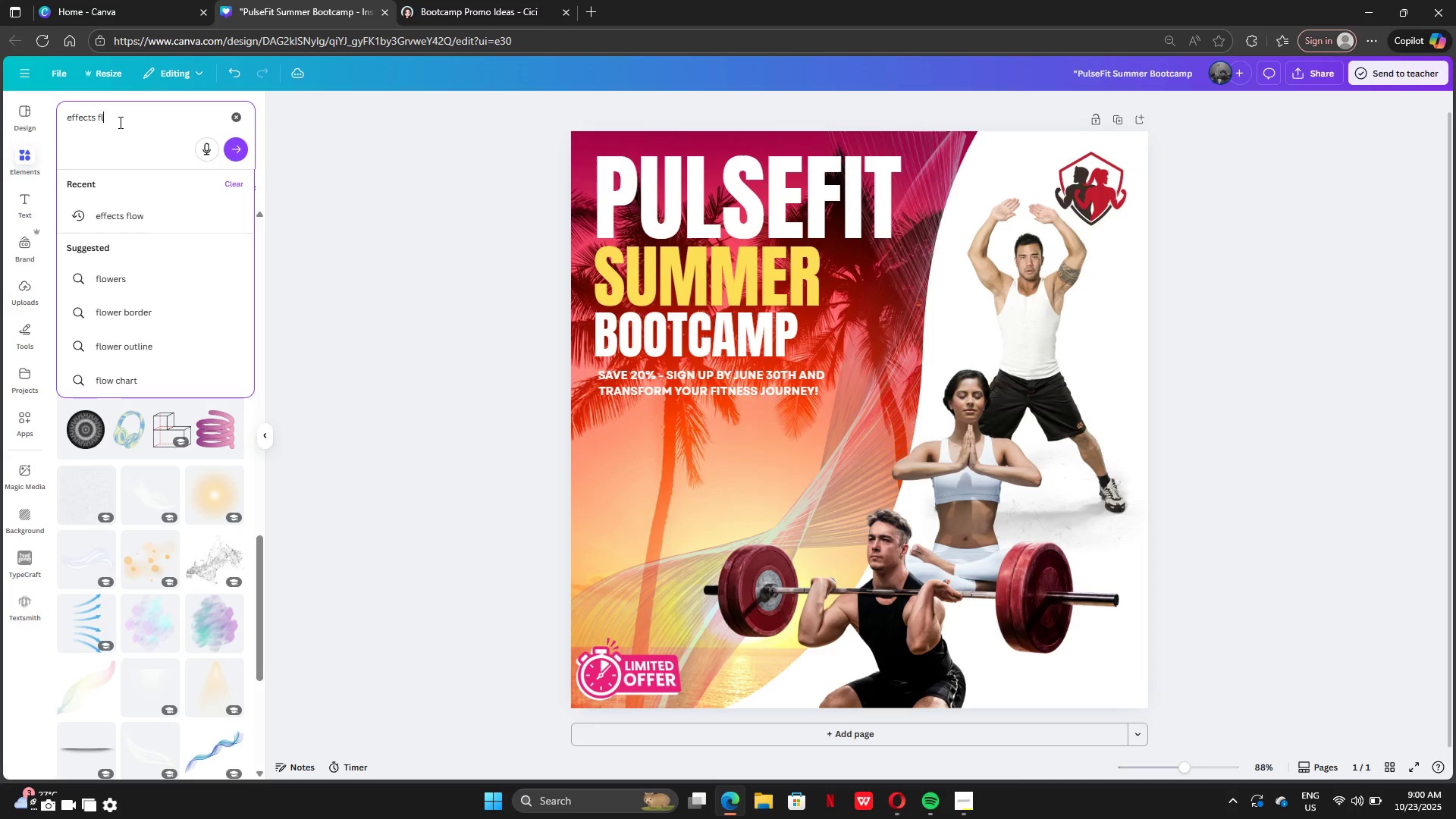 
key(Control+Backspace)
 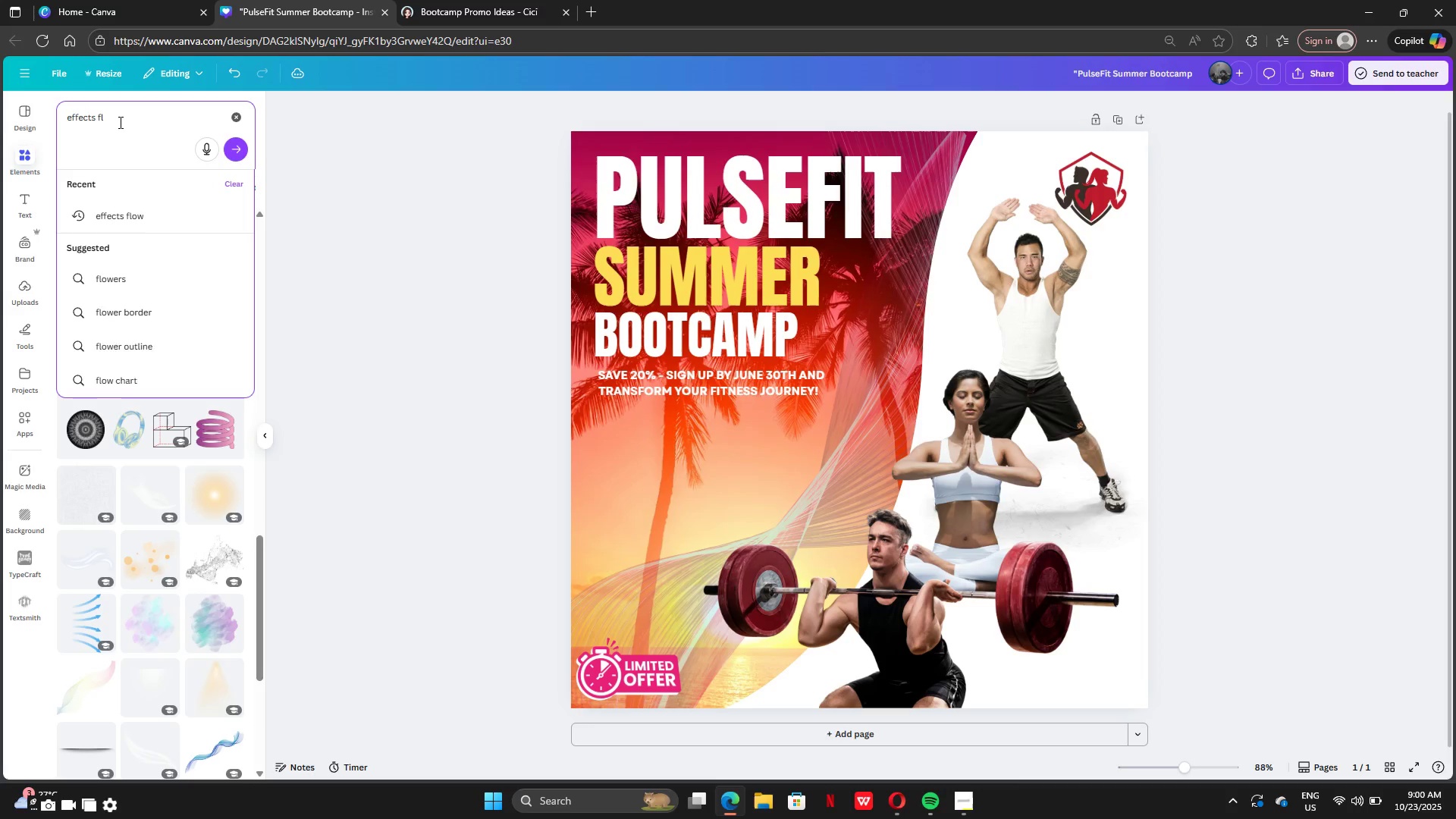 
key(Control+Backspace)
 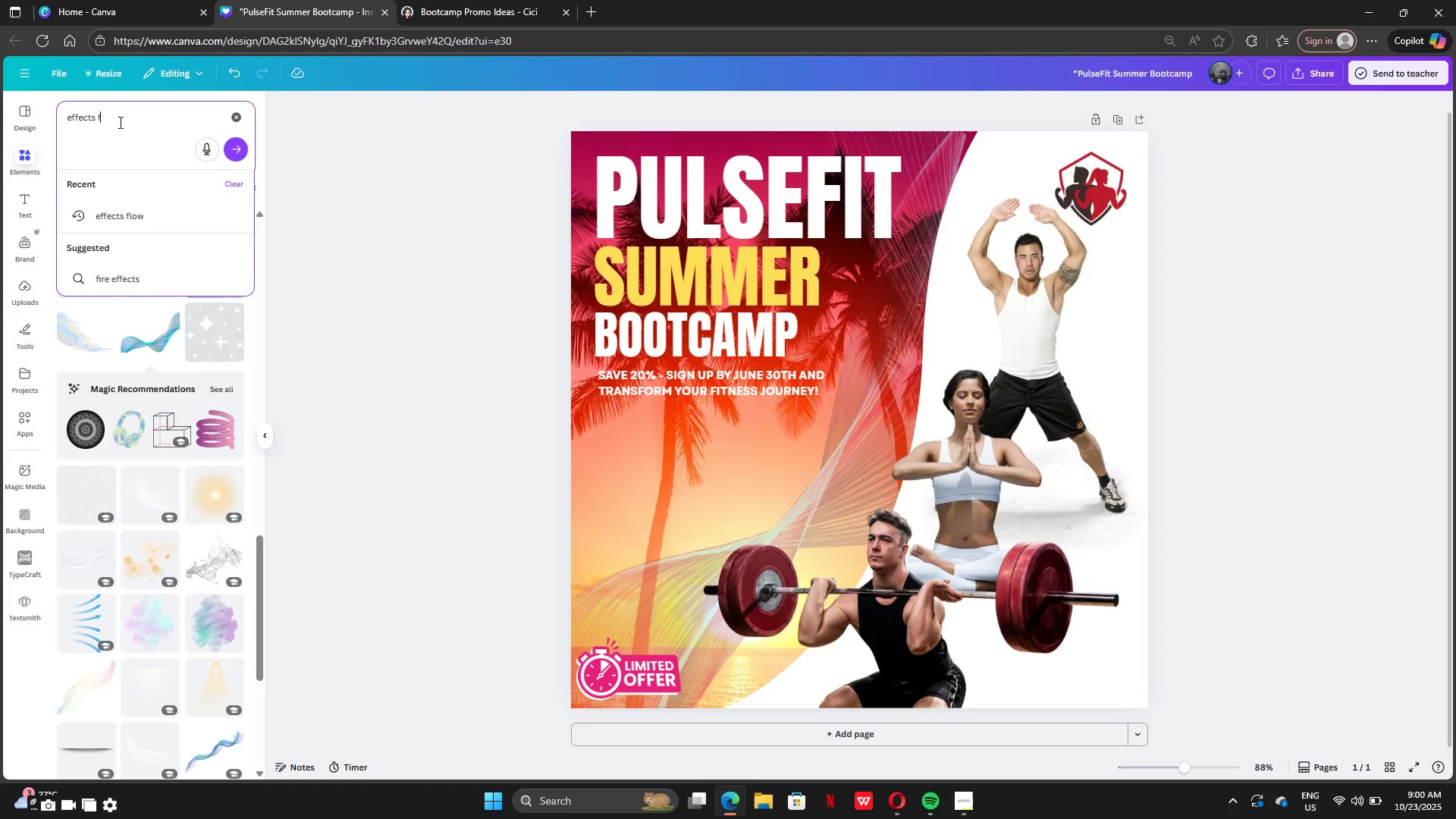 
key(Control+Backspace)
 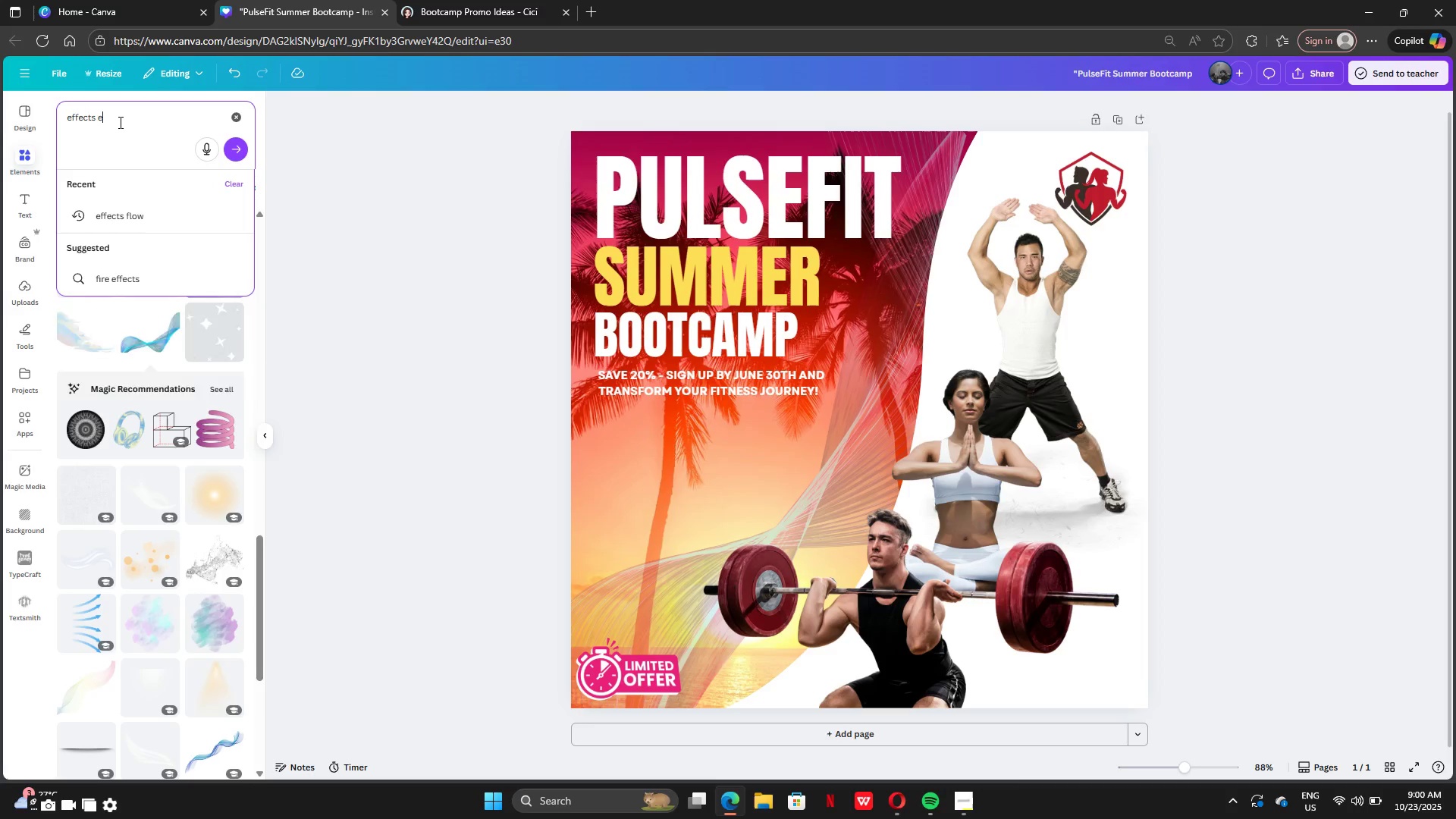 
key(Control+E)
 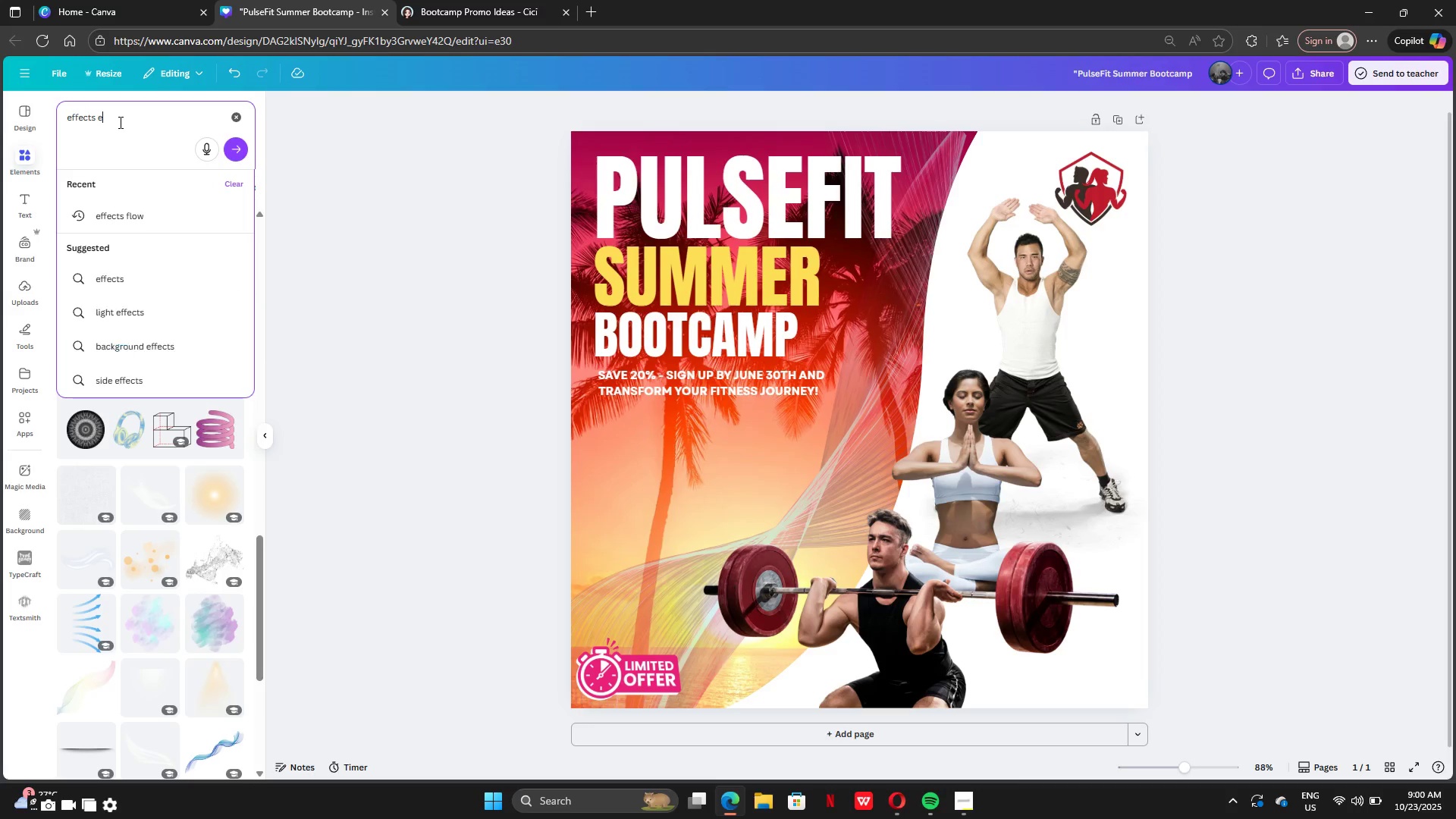 
key(Control+N)
 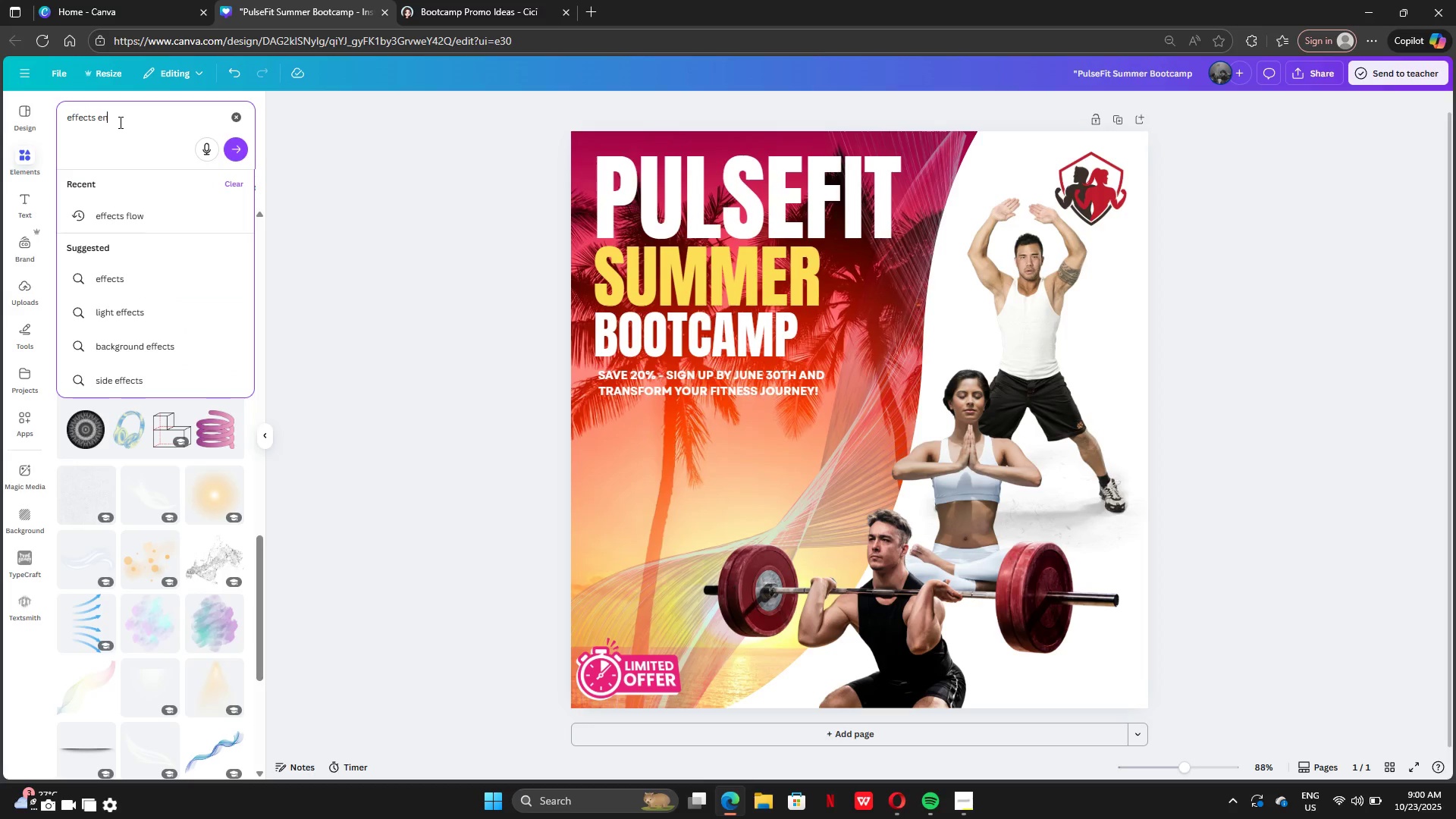 
key(Control+E)
 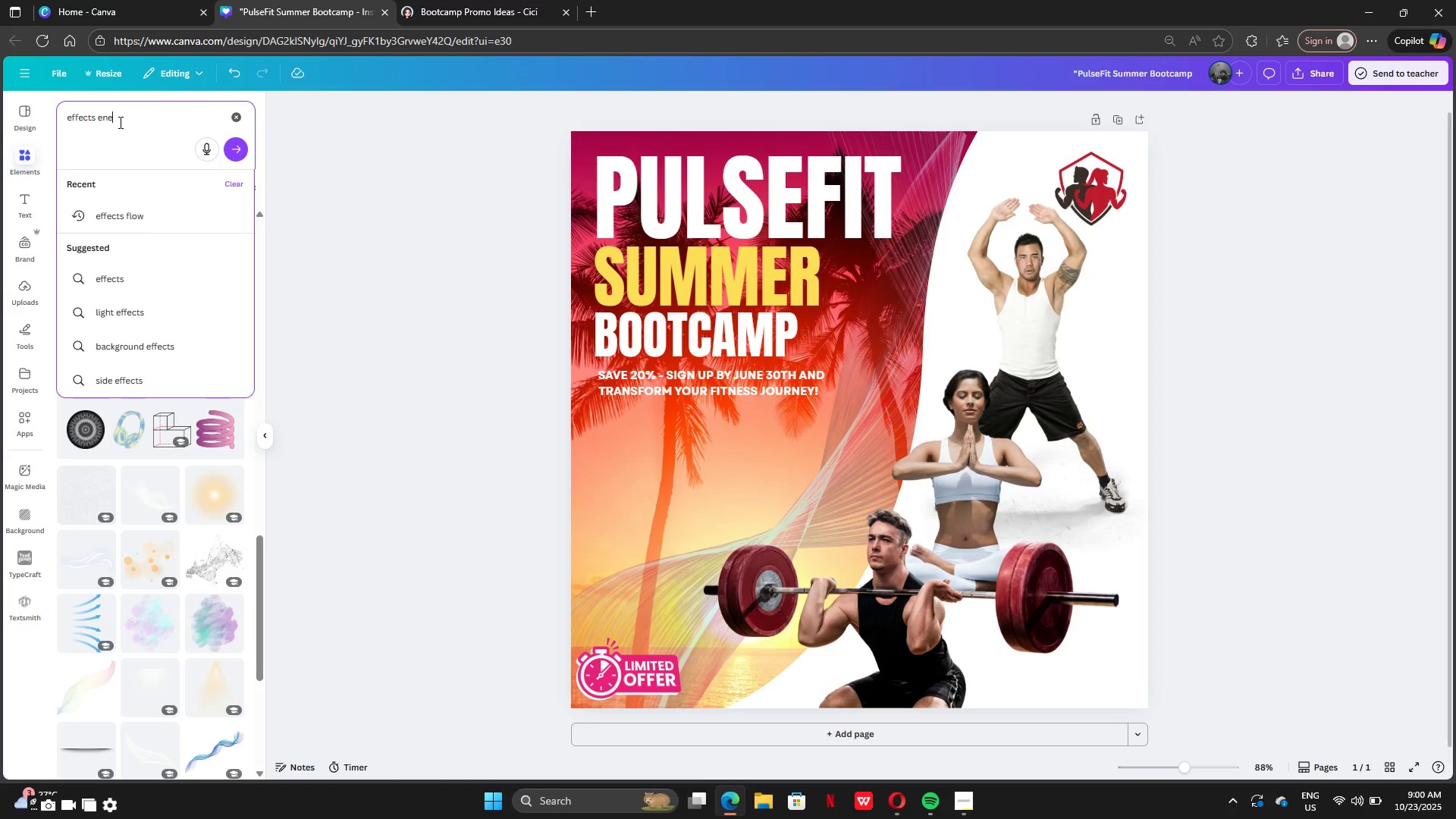 
key(Control+R)
 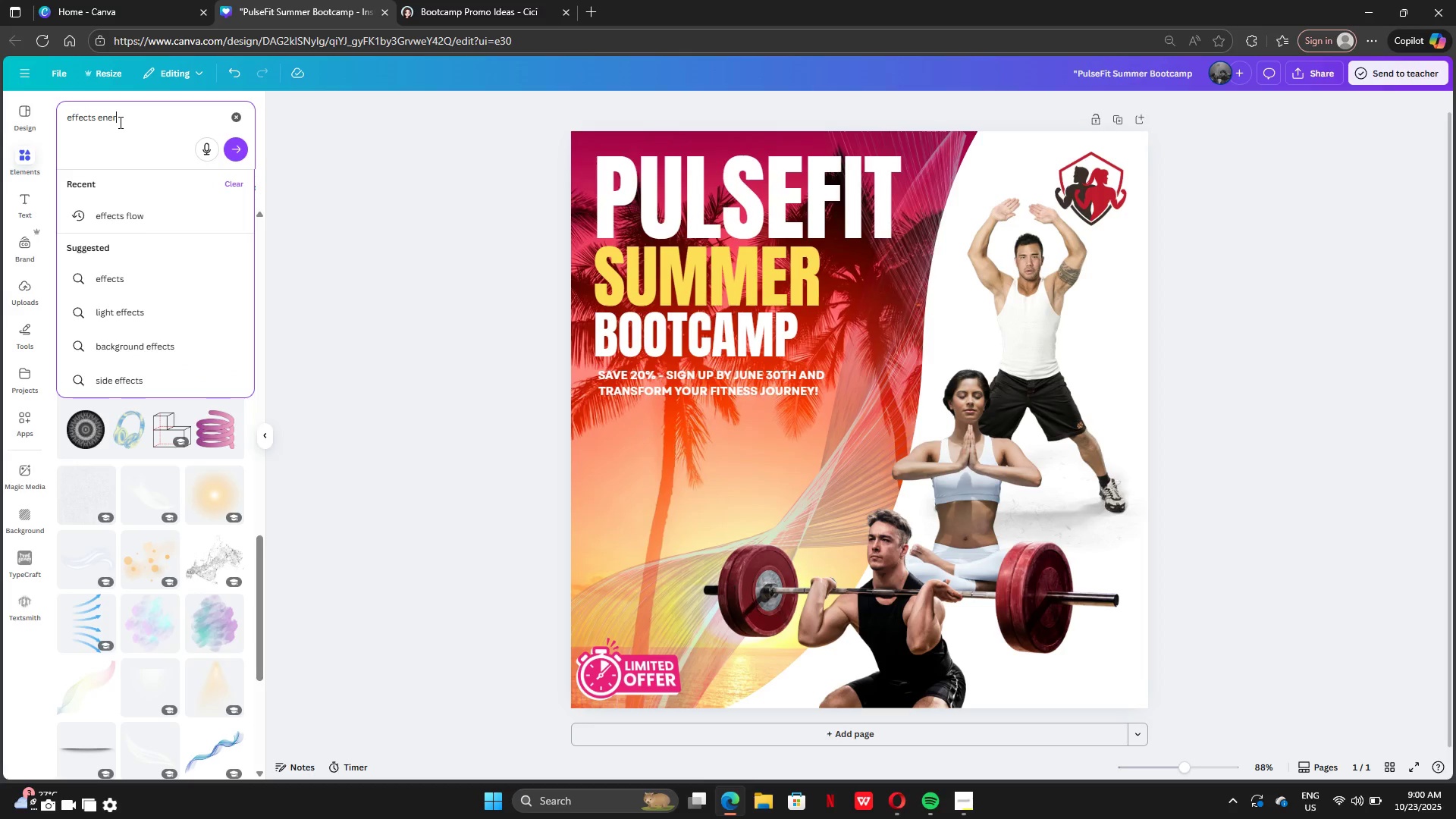 
key(Control+G)
 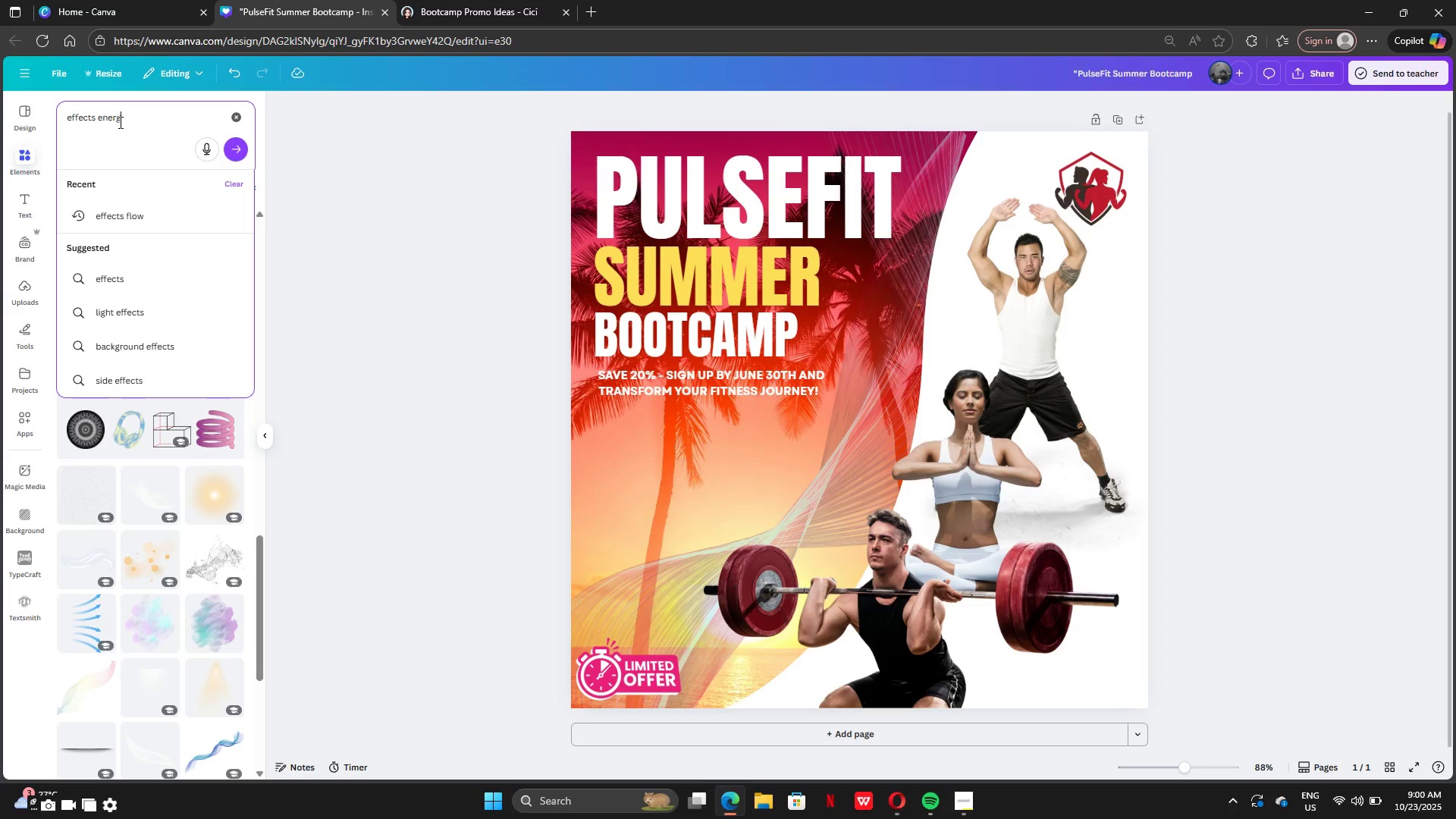 
key(Control+Y)
 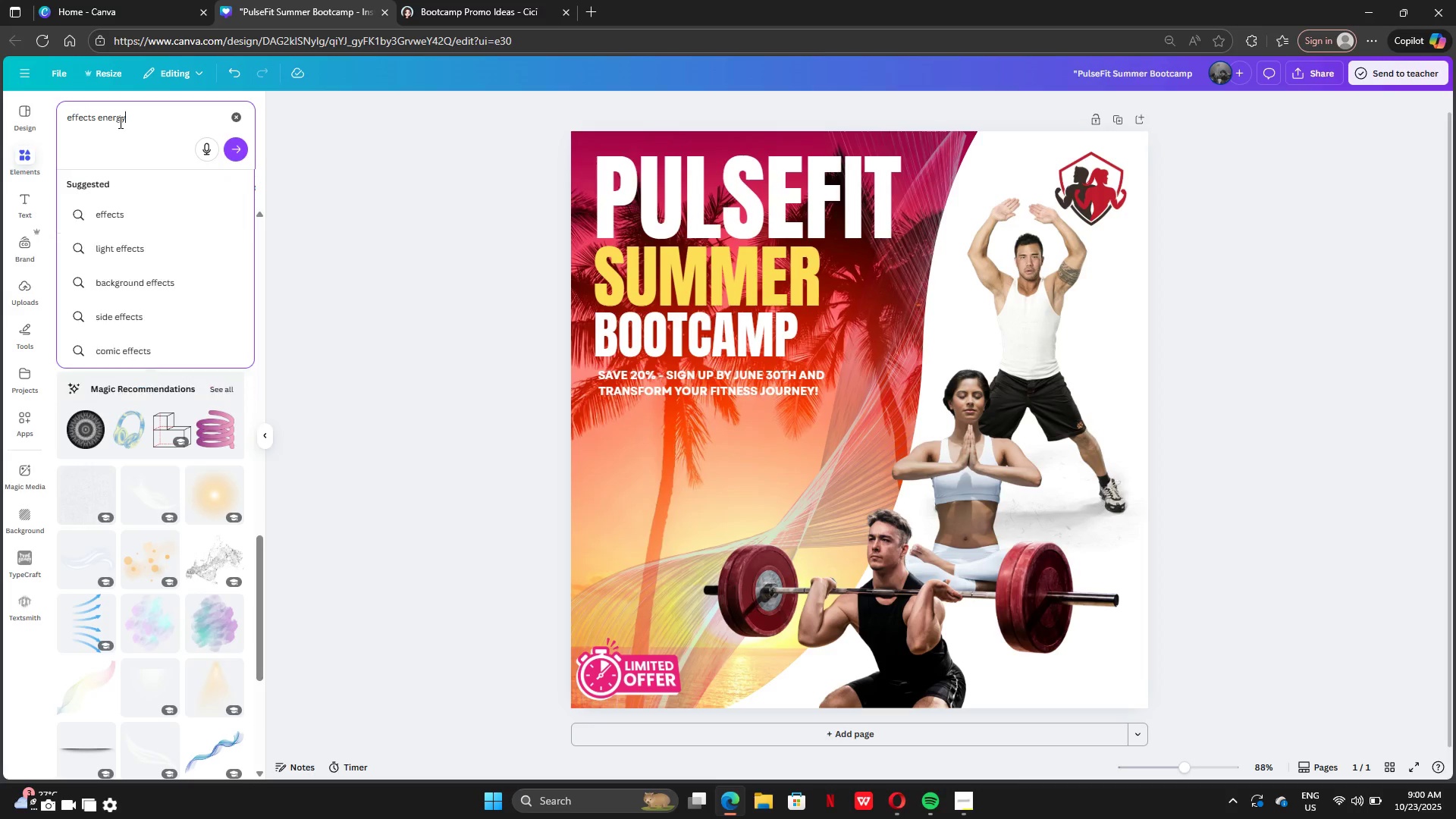 
key(Control+Enter)
 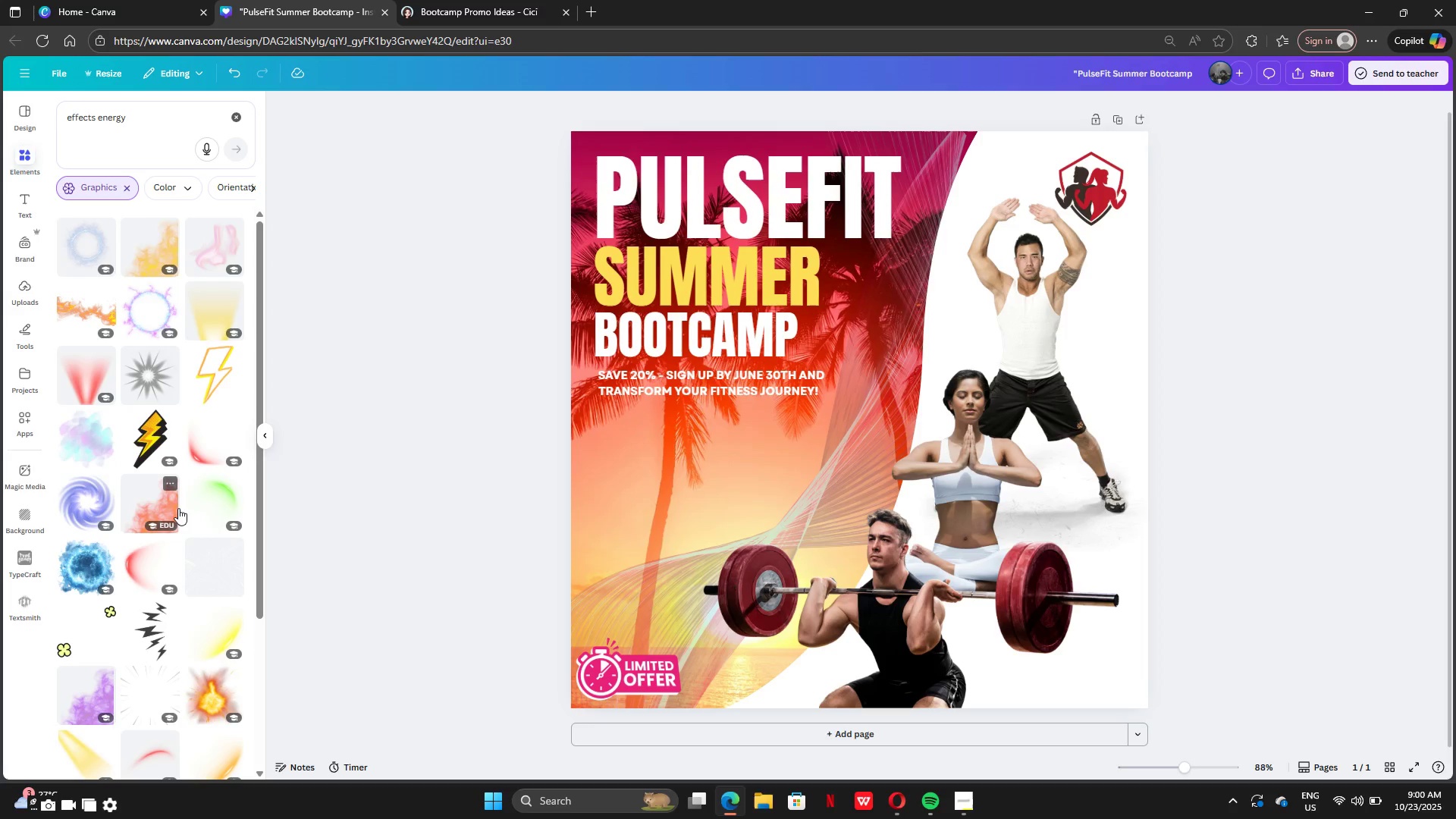 
wait(14.54)
 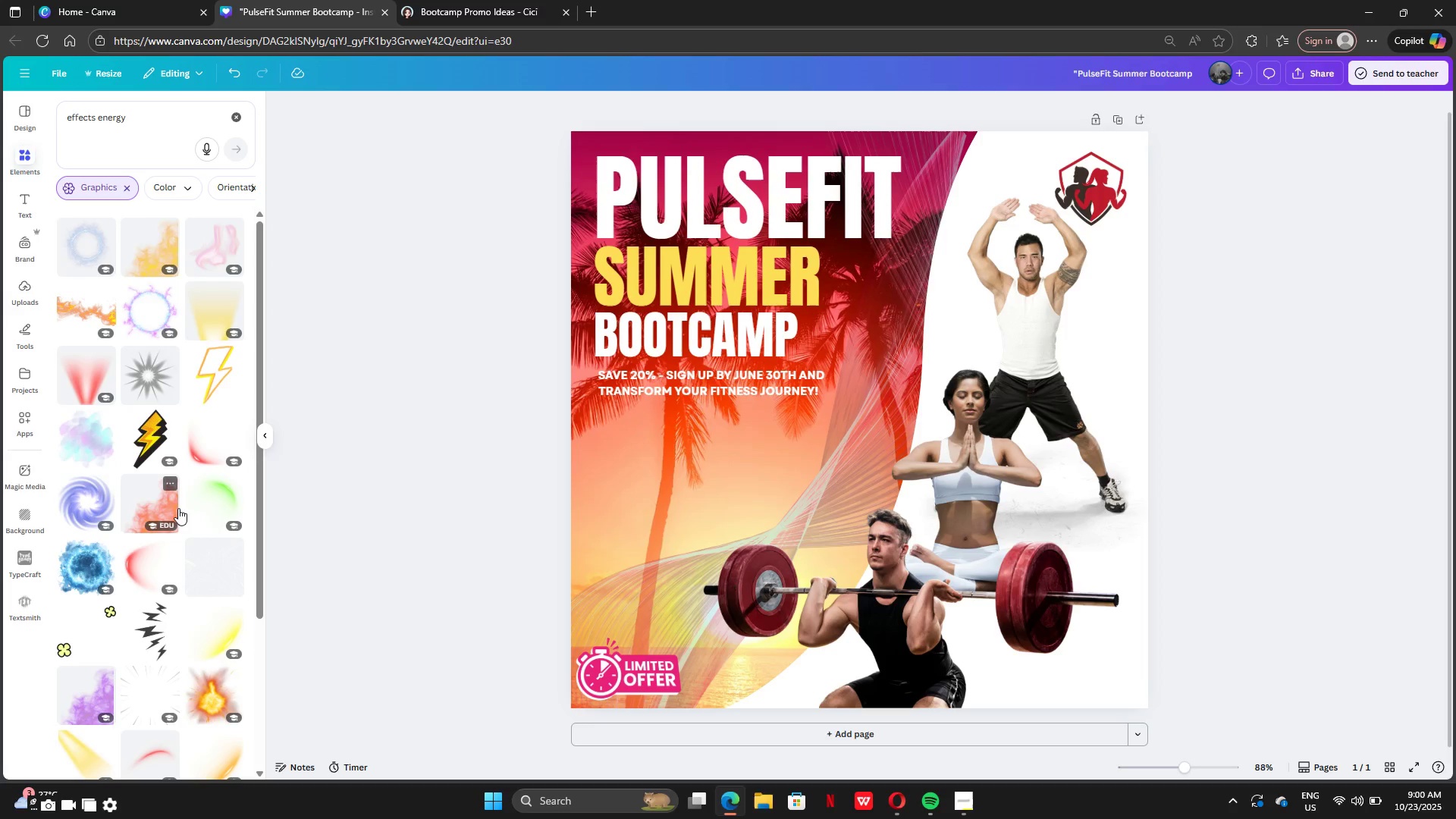 
scroll: coordinate [171, 460], scroll_direction: down, amount: 26.0
 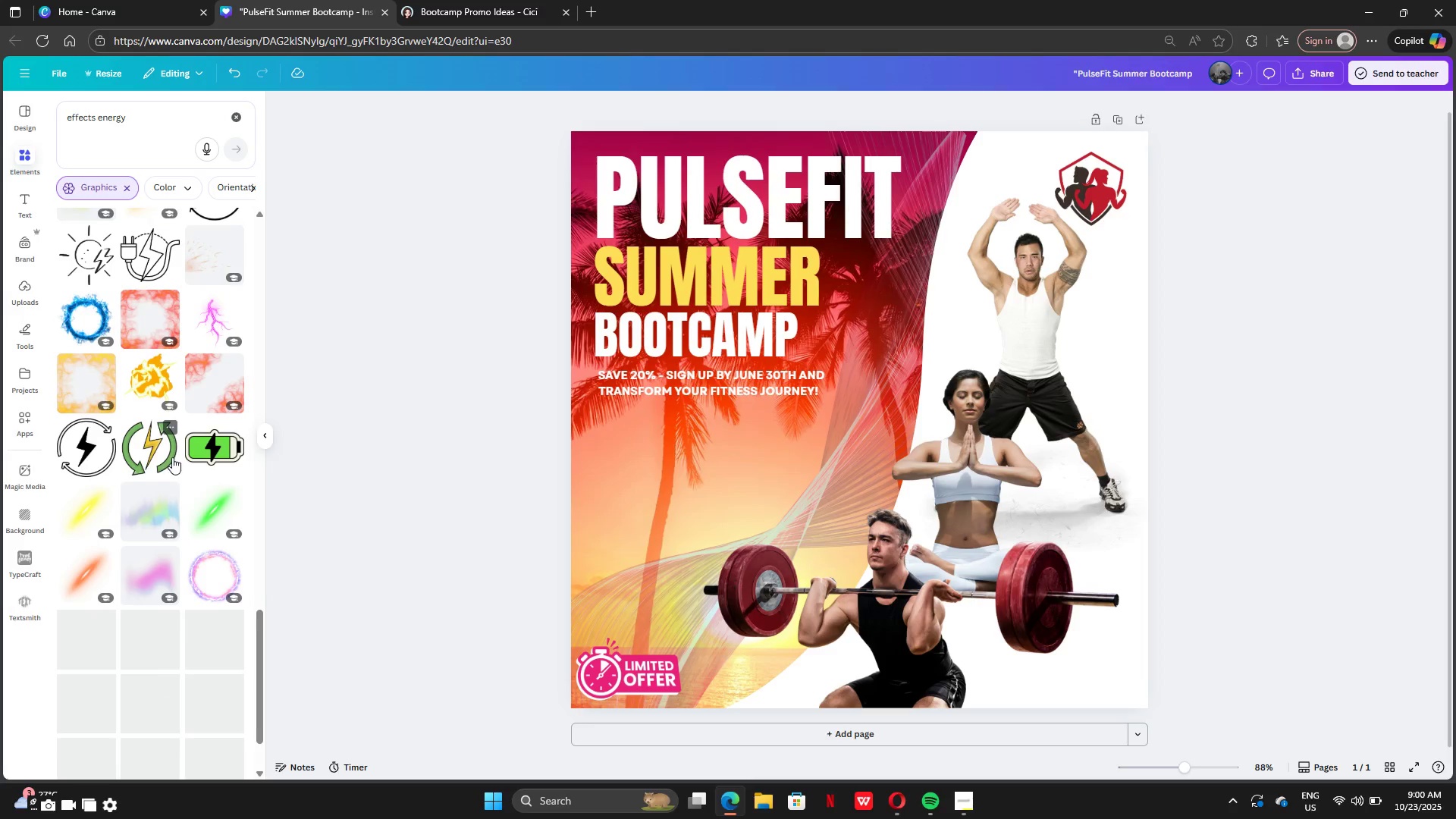 
scroll: coordinate [172, 457], scroll_direction: down, amount: 11.0